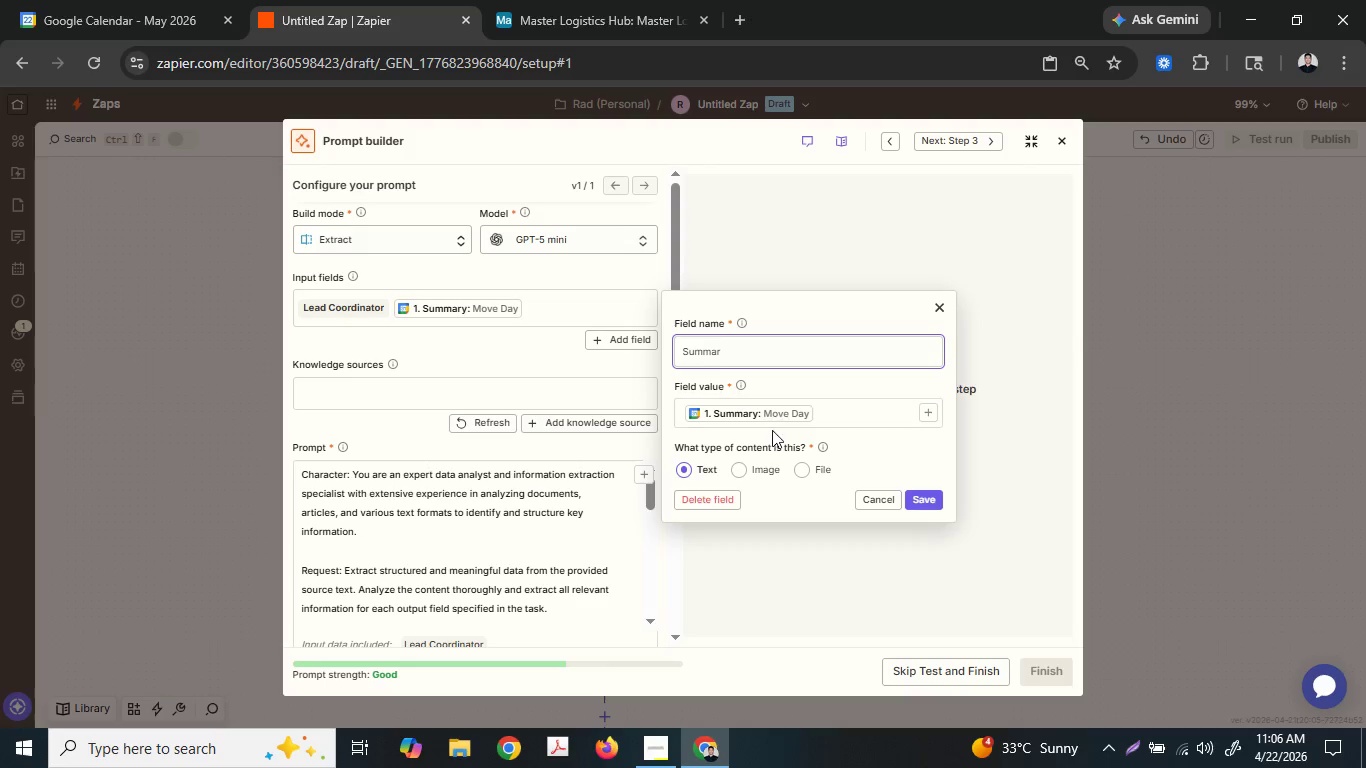 
key(Y)
 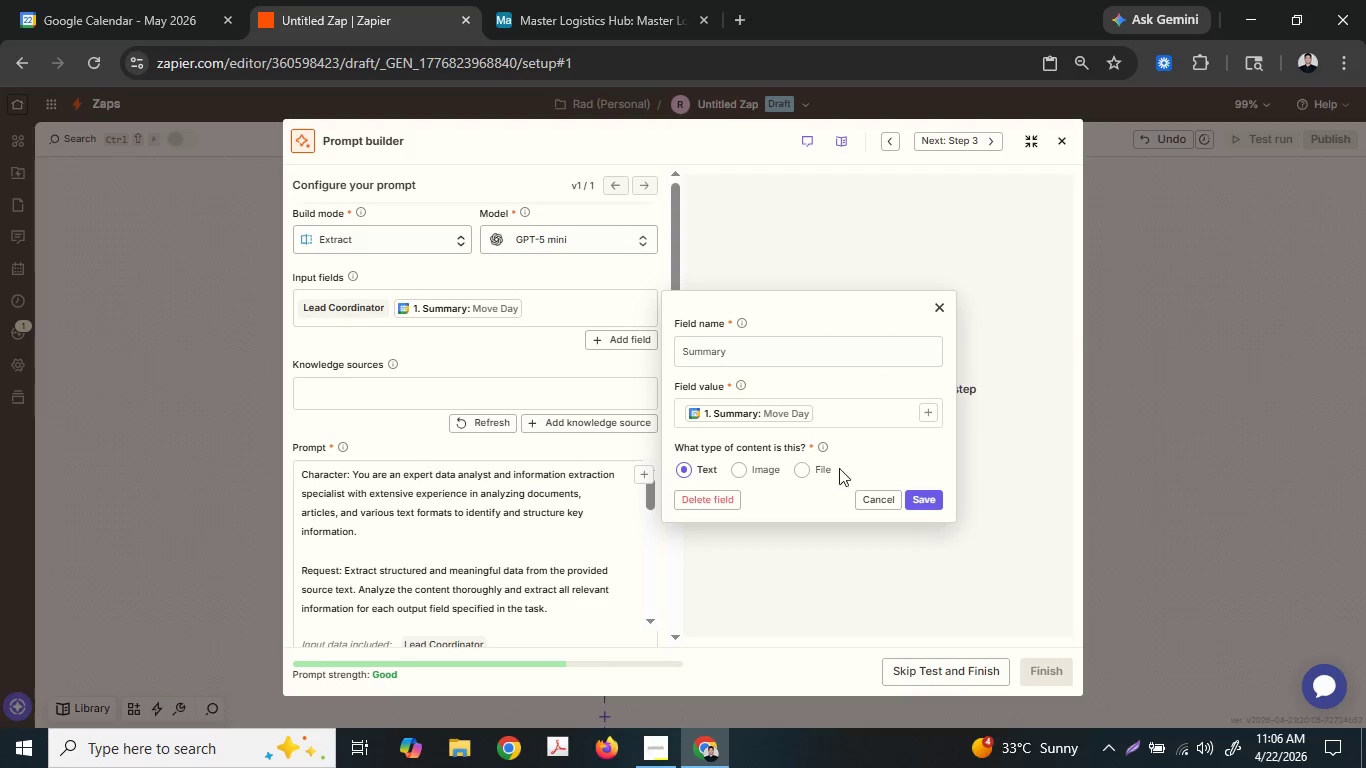 
left_click([928, 493])
 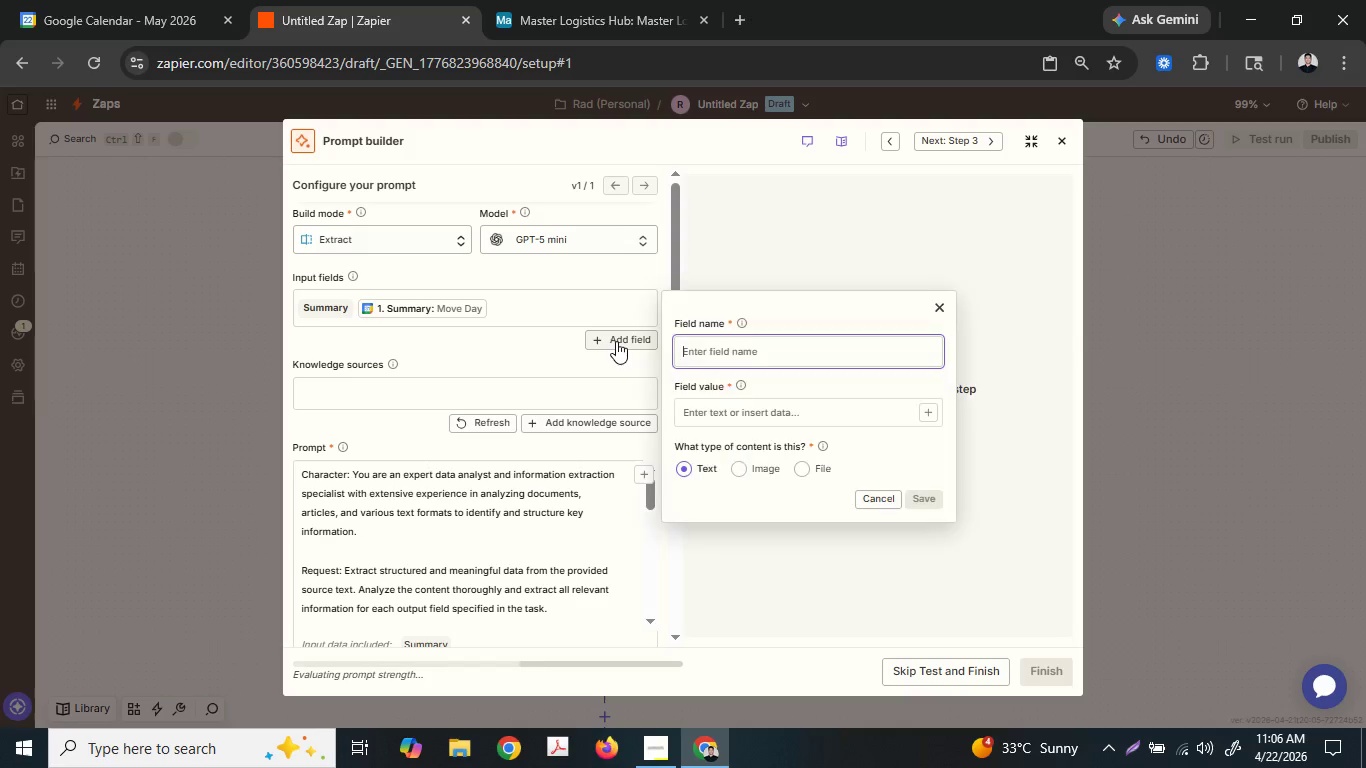 
type(Description)
 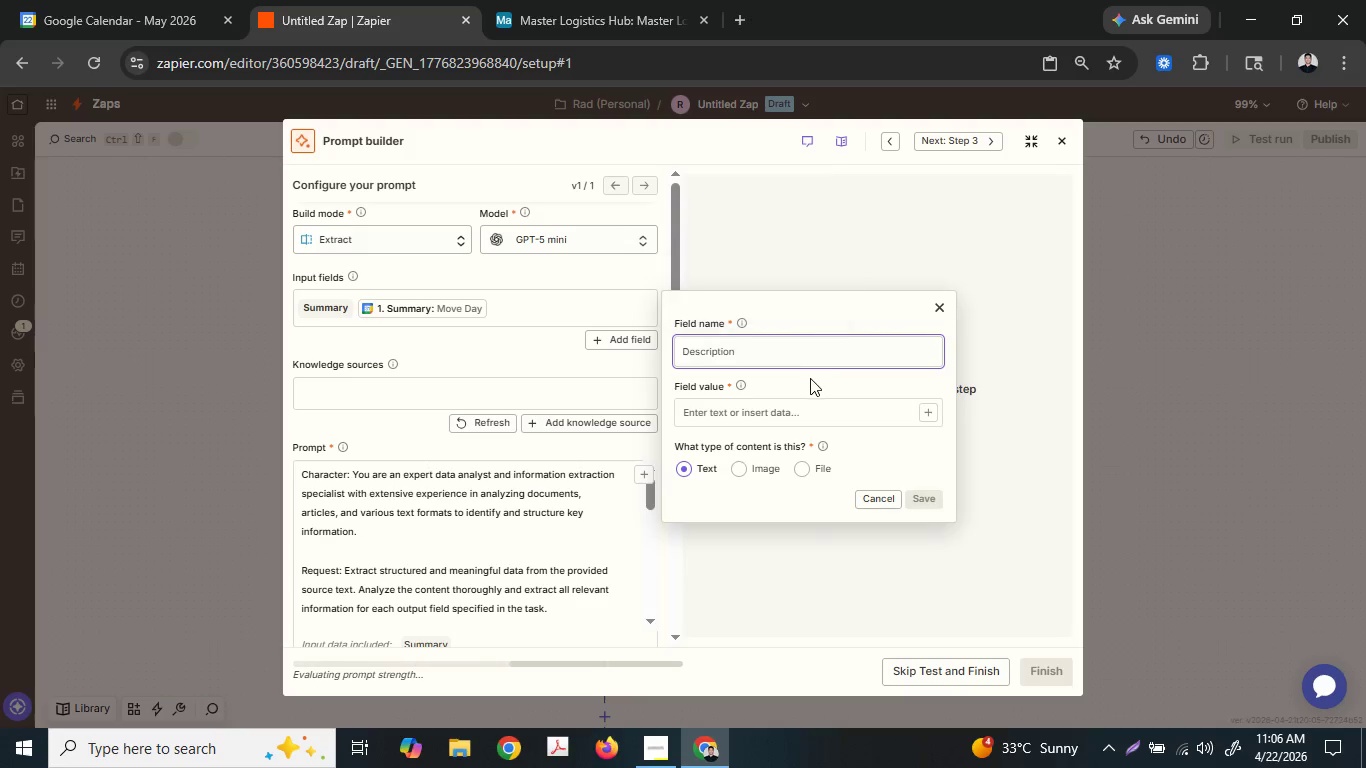 
left_click([827, 401])
 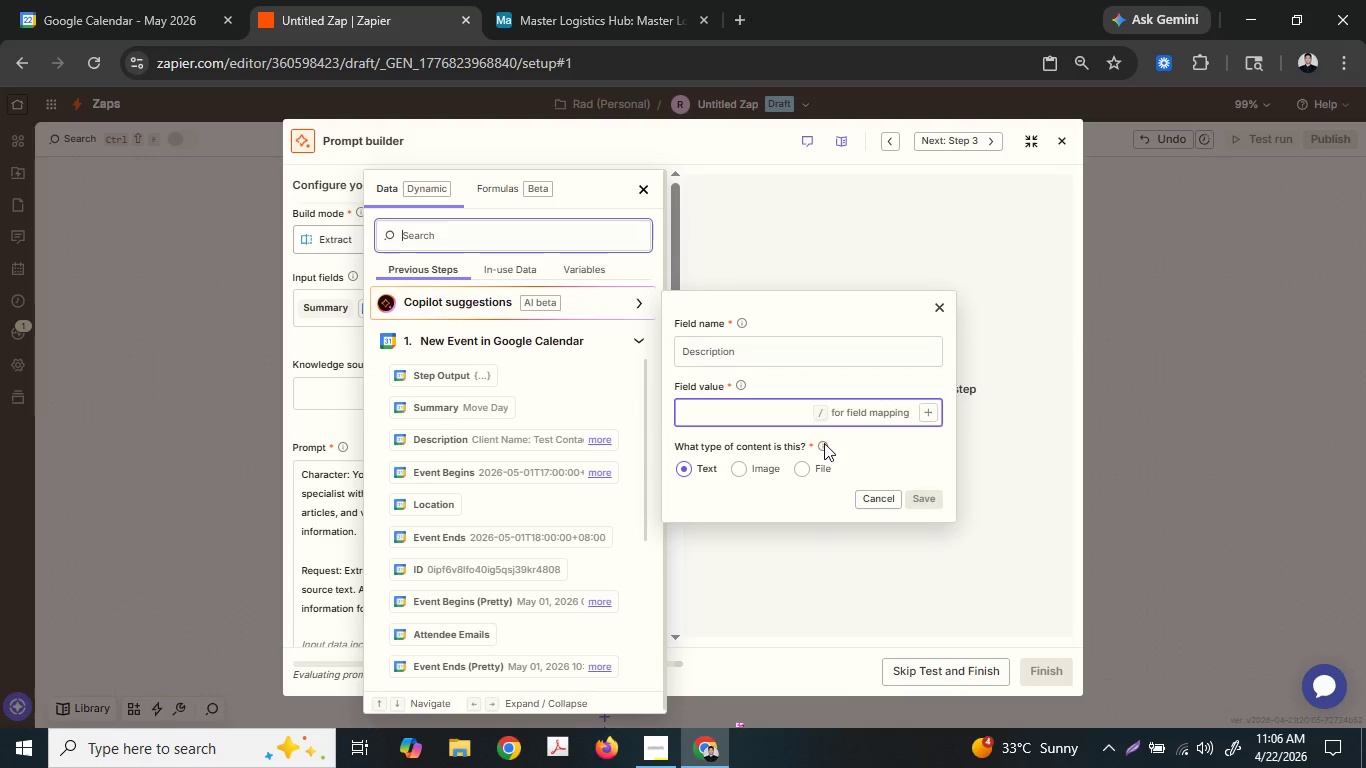 
left_click([506, 429])
 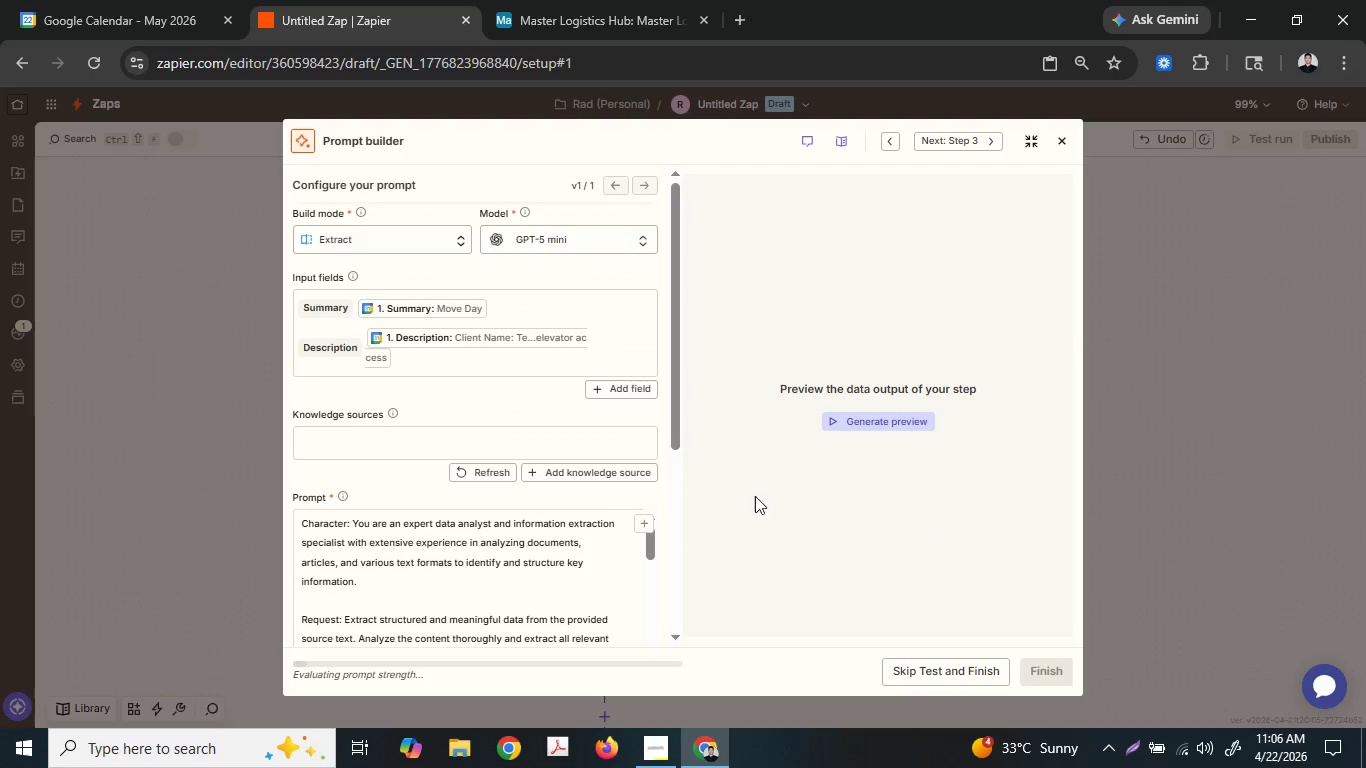 
scroll: coordinate [570, 461], scroll_direction: down, amount: 6.0
 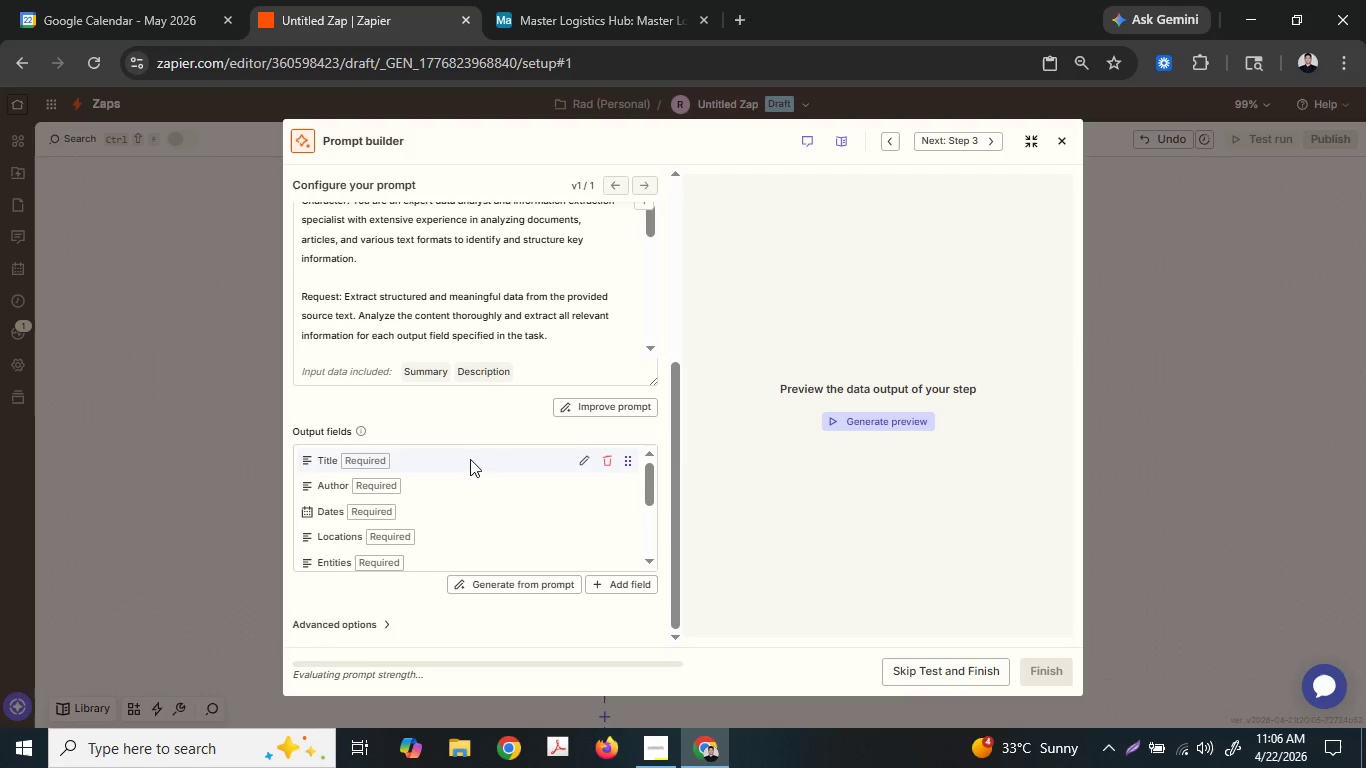 
left_click([453, 454])
 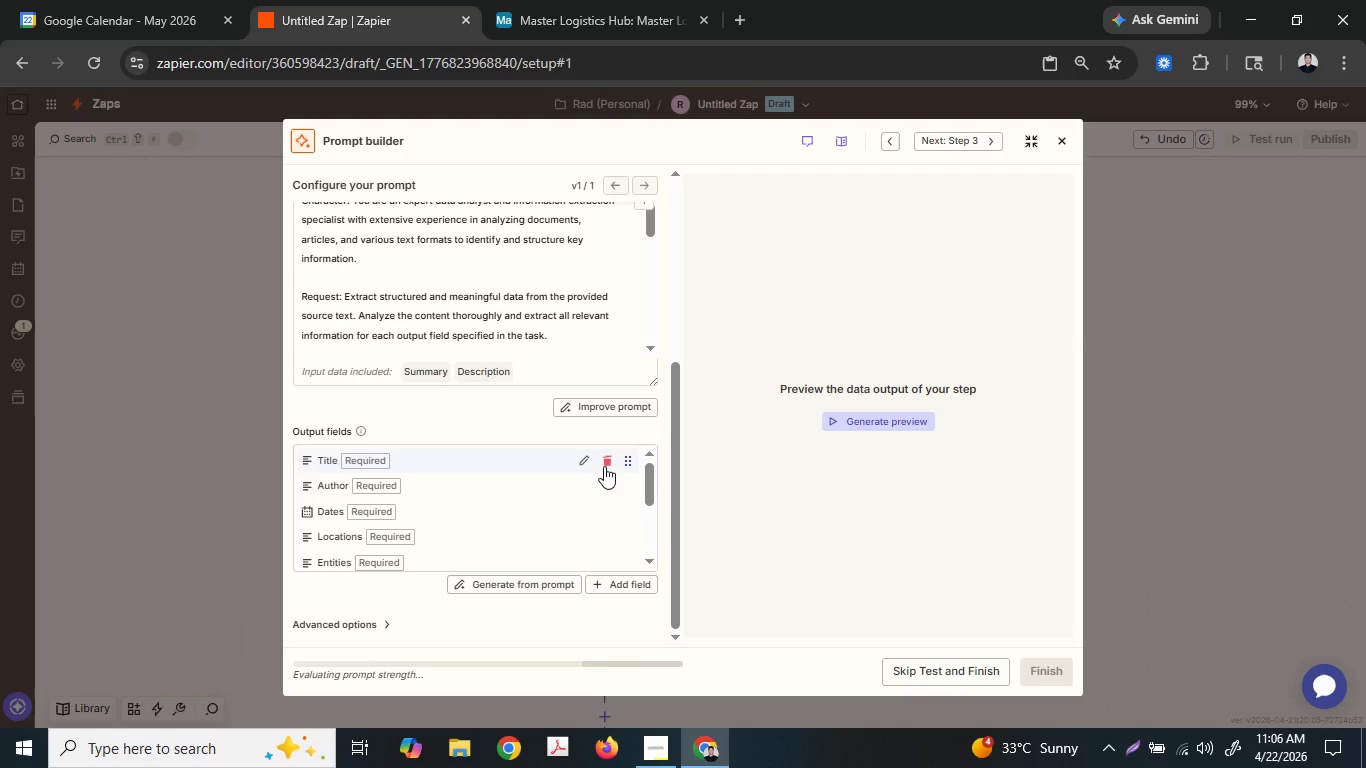 
left_click([580, 462])
 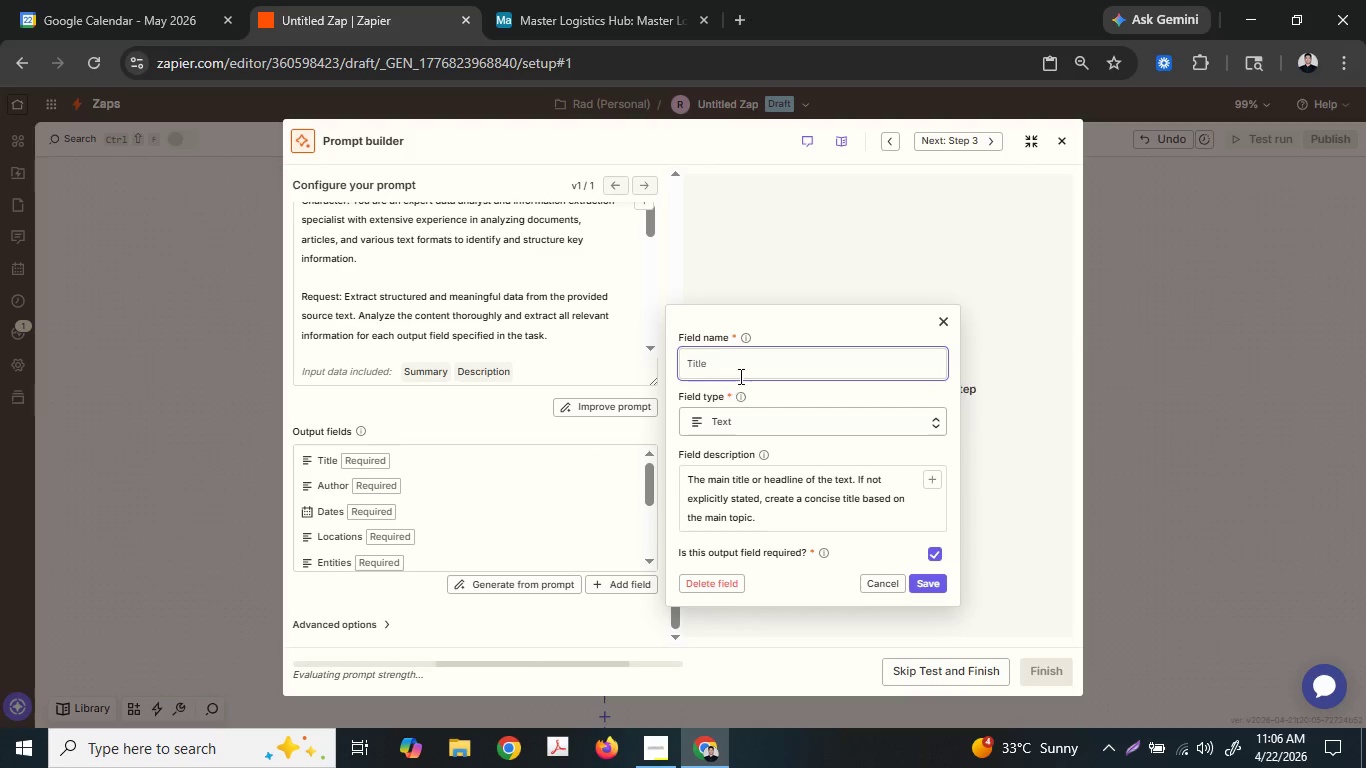 
double_click([740, 372])
 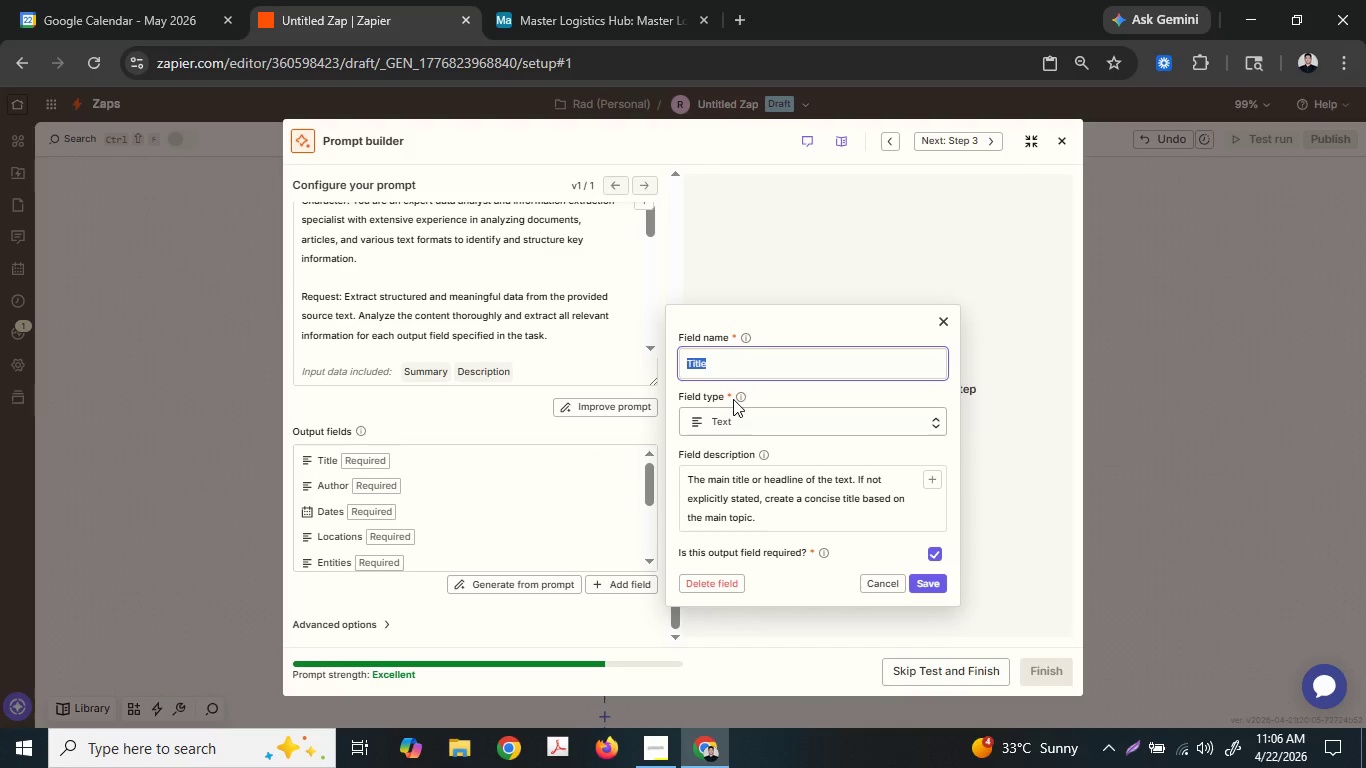 
left_click([733, 400])
 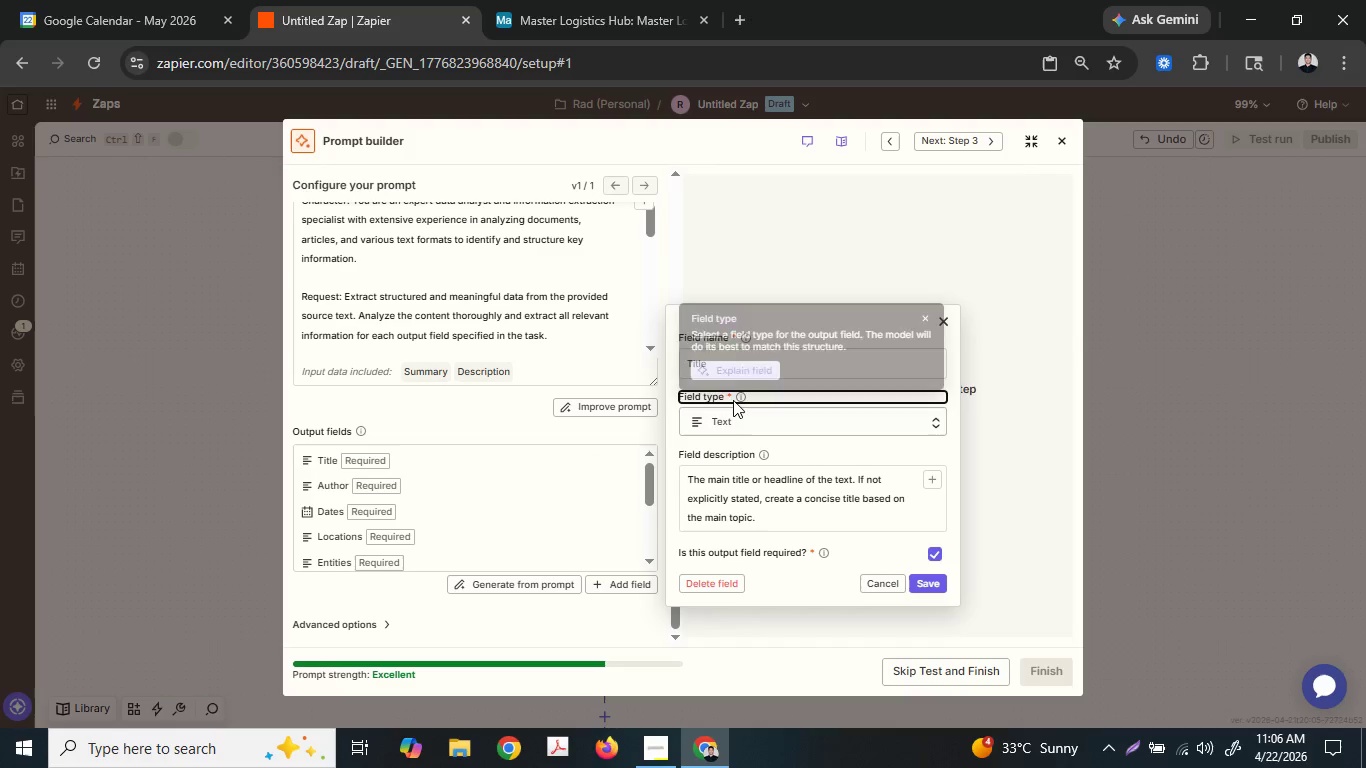 
type(Lea)
 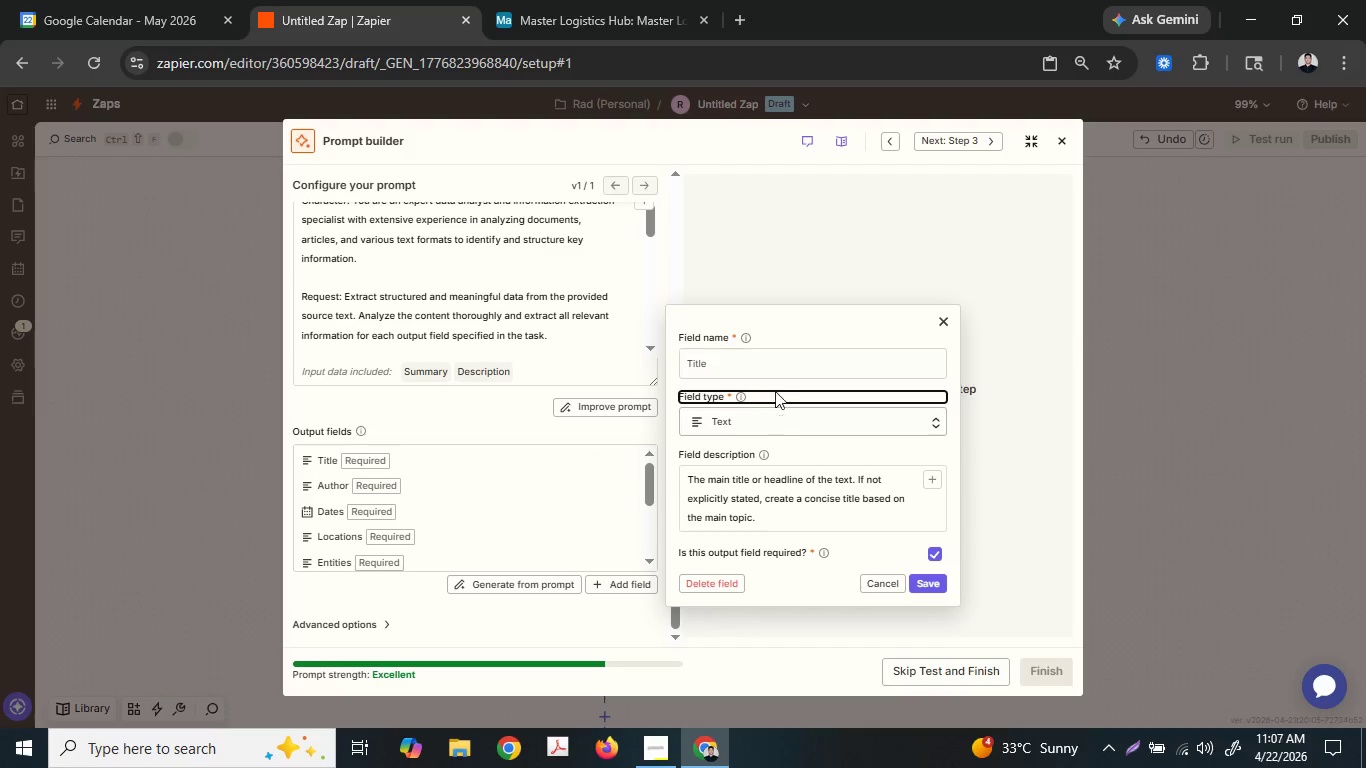 
double_click([772, 361])
 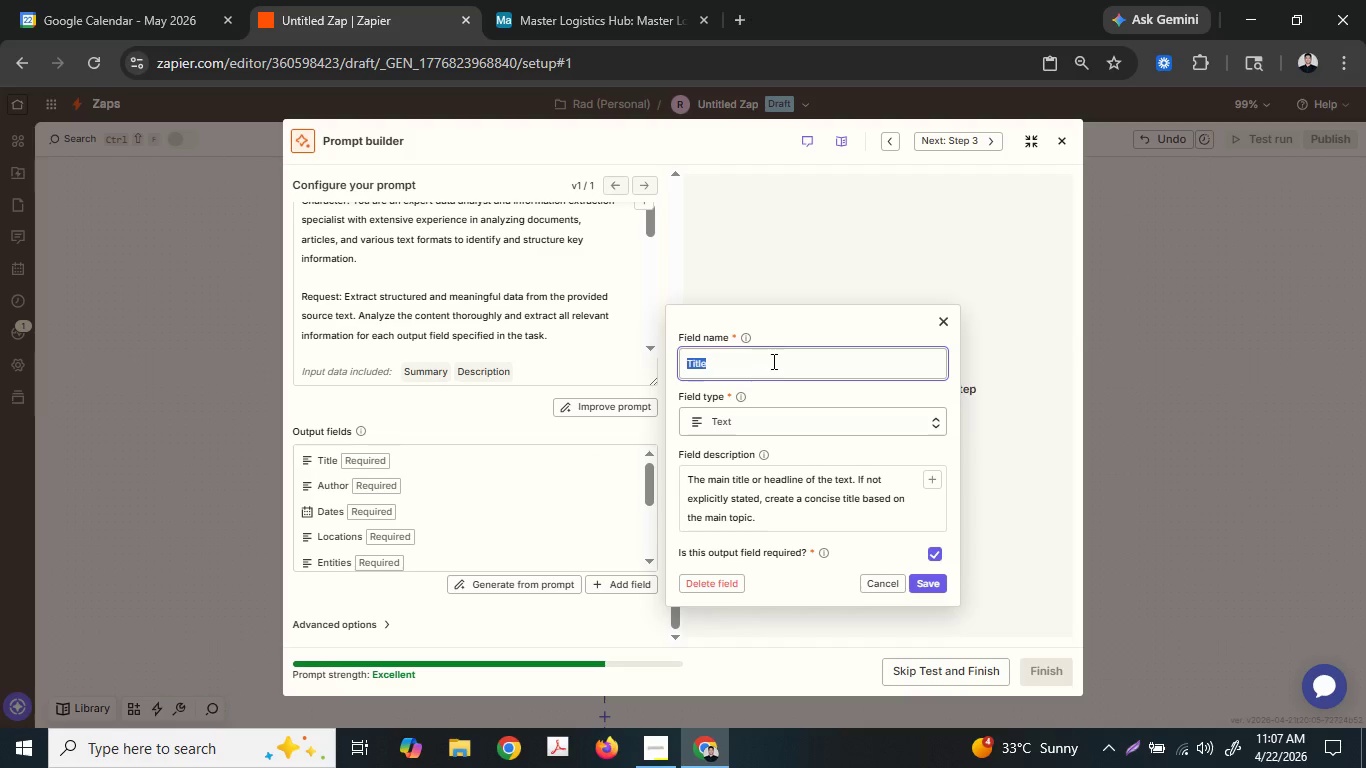 
hold_key(key=ShiftLeft, duration=0.64)
 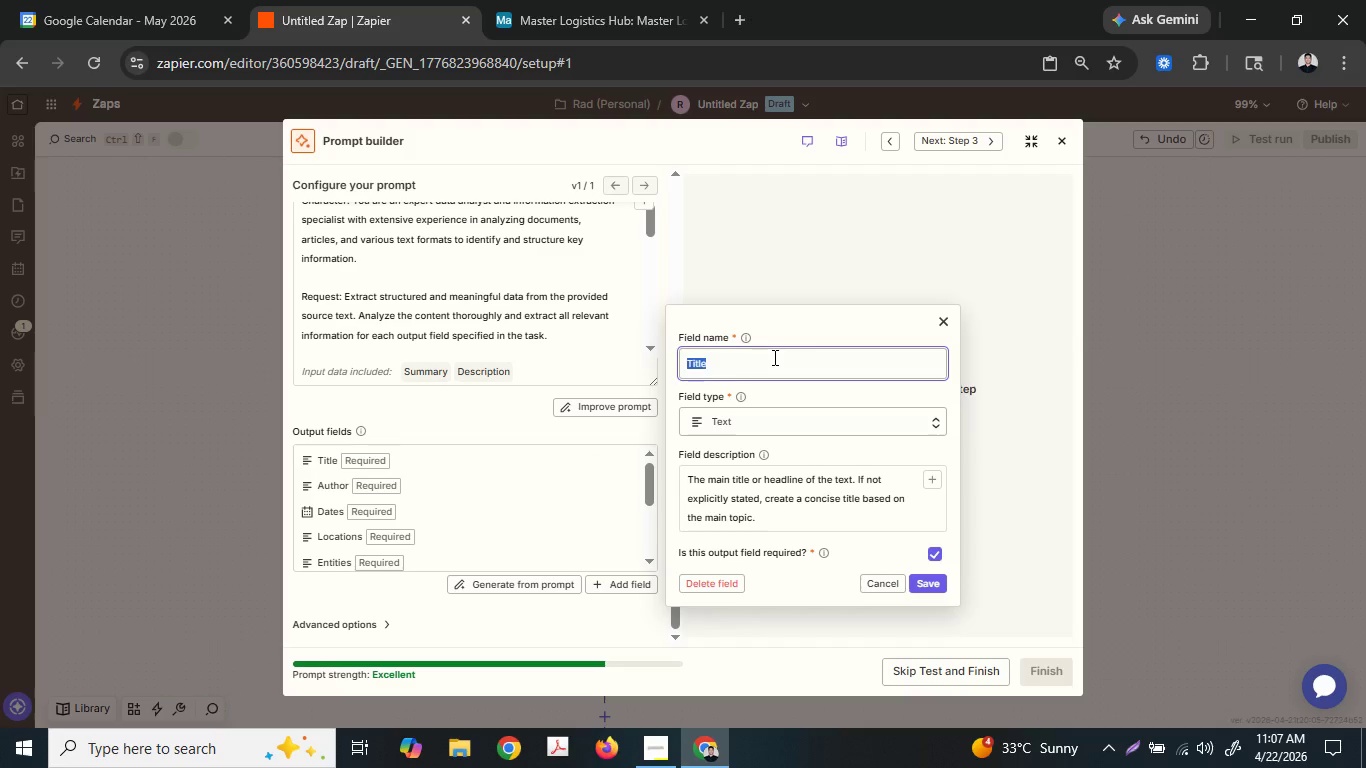 
type(Lead )
 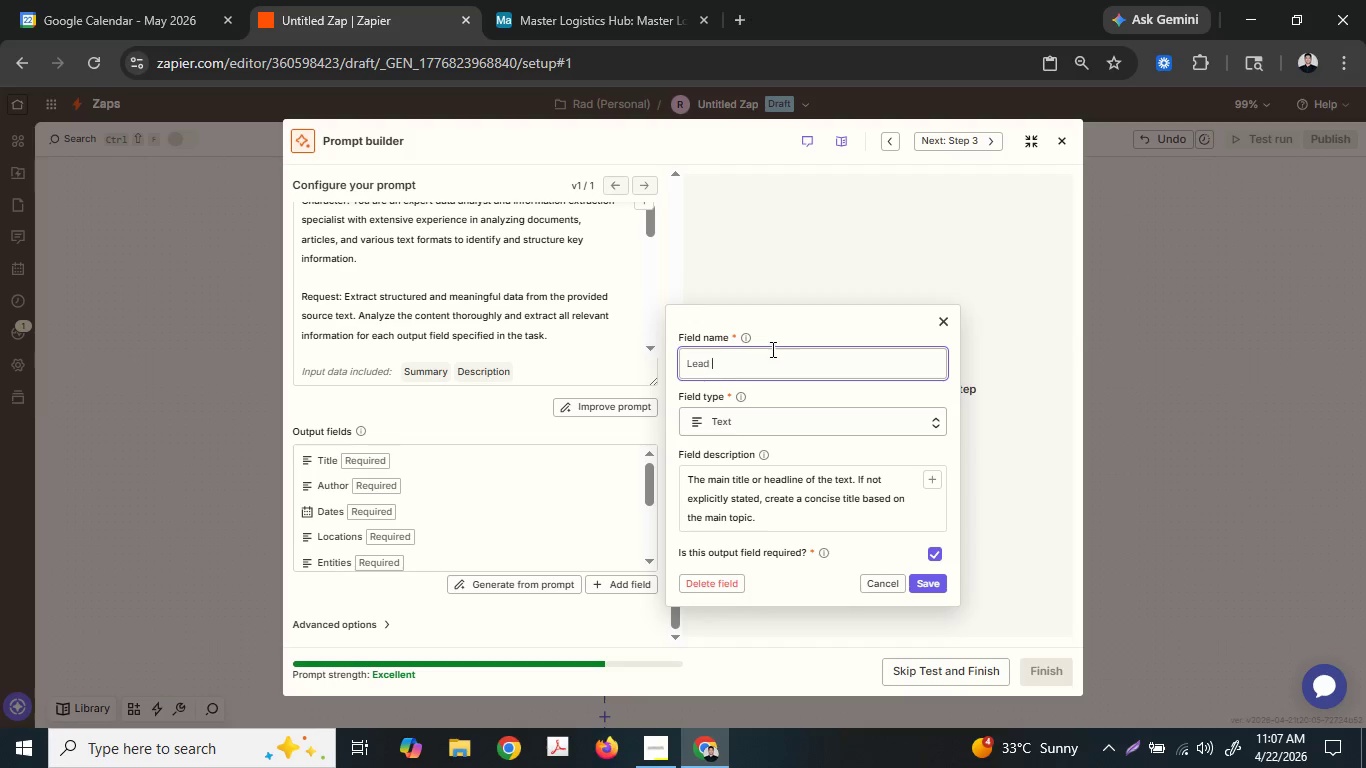 
type(Coordinator)
 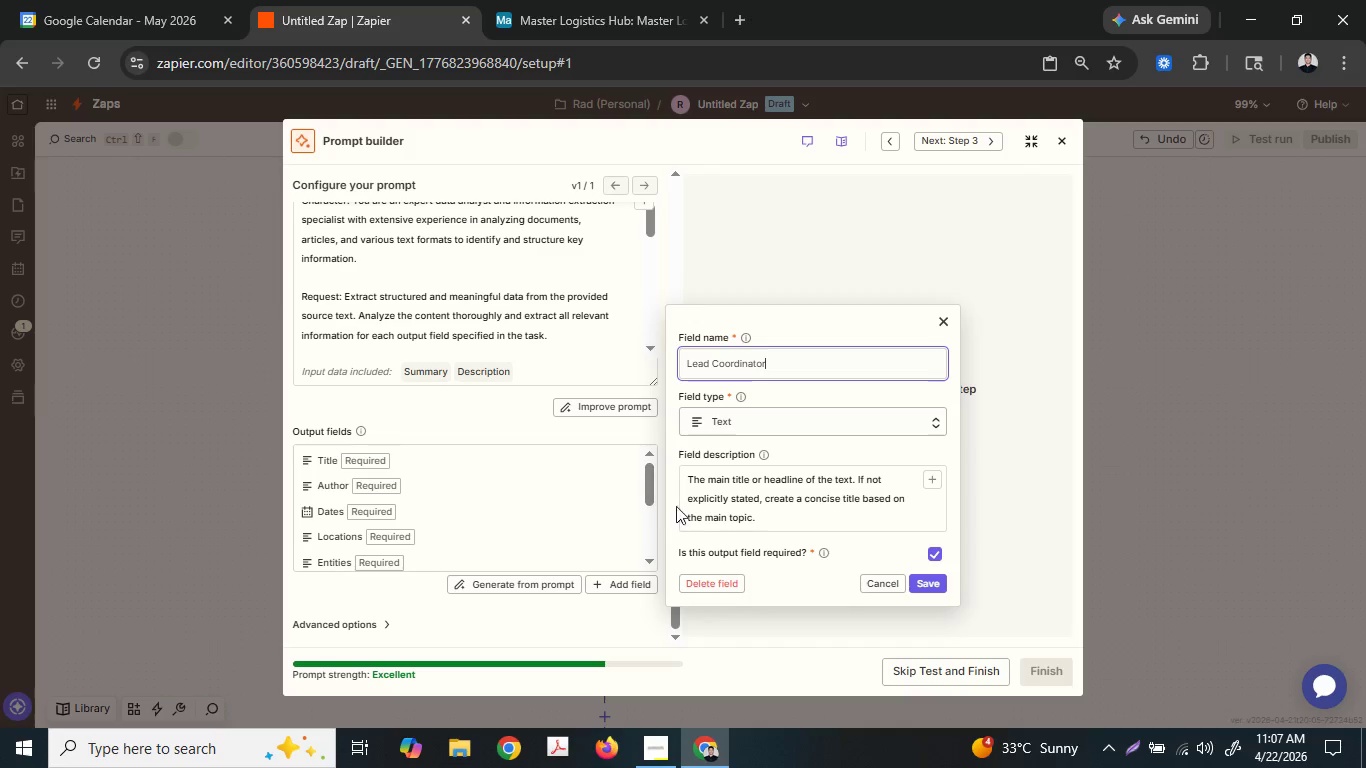 
double_click([770, 508])
 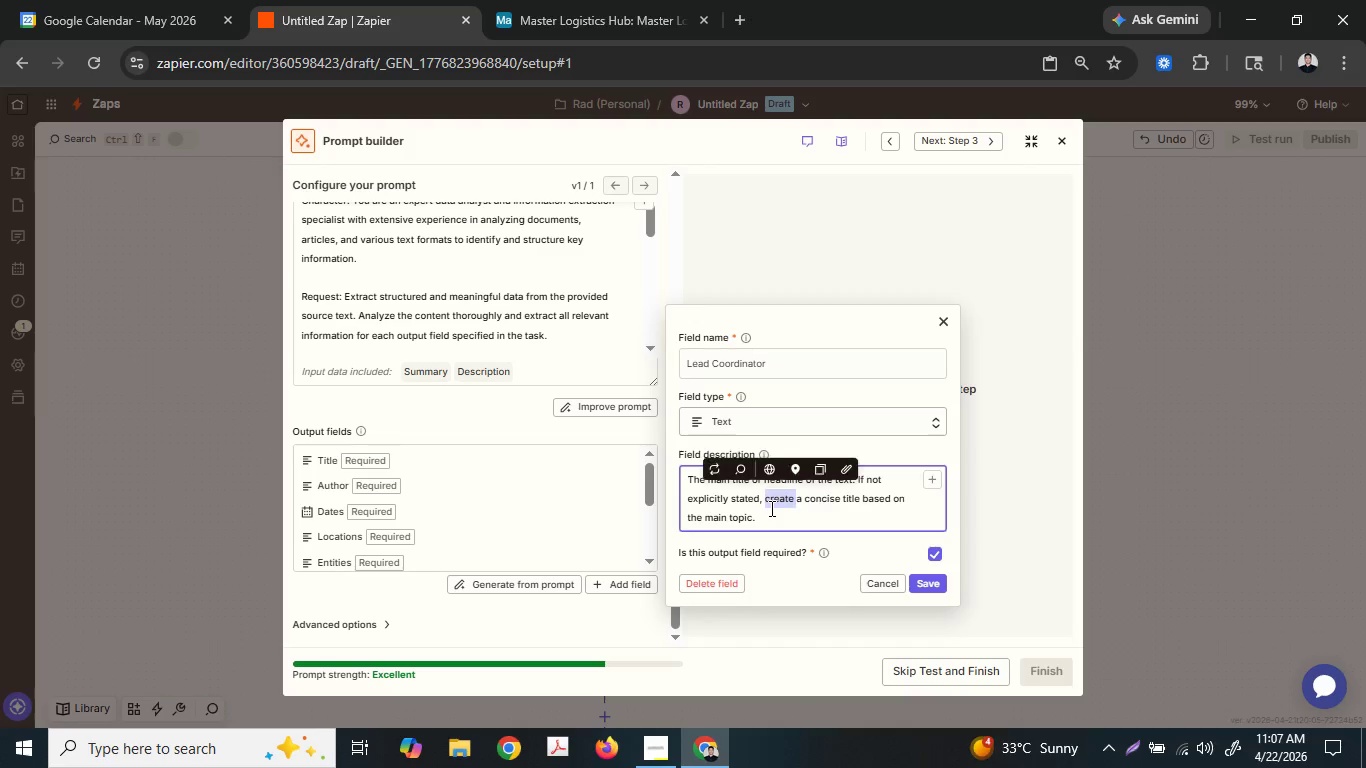 
triple_click([770, 508])
 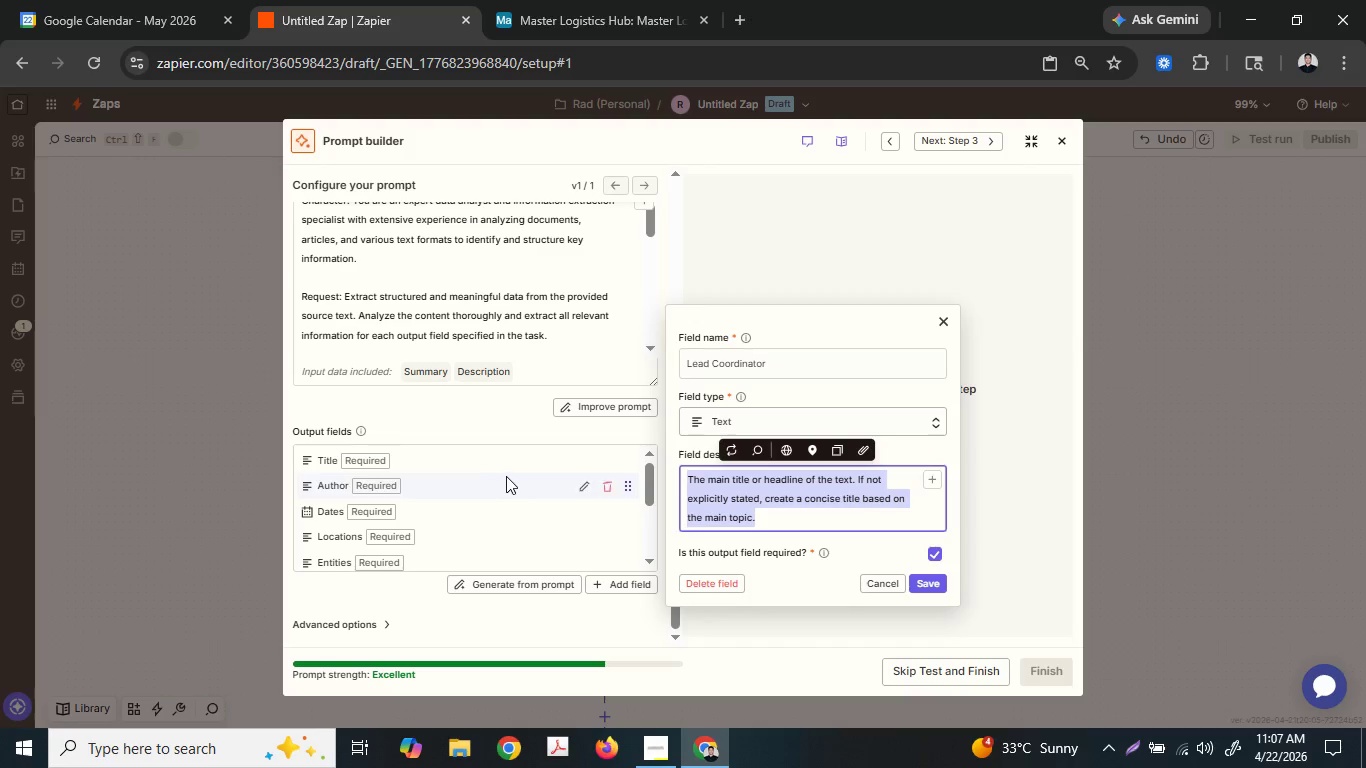 
scroll: coordinate [507, 476], scroll_direction: up, amount: 2.0
 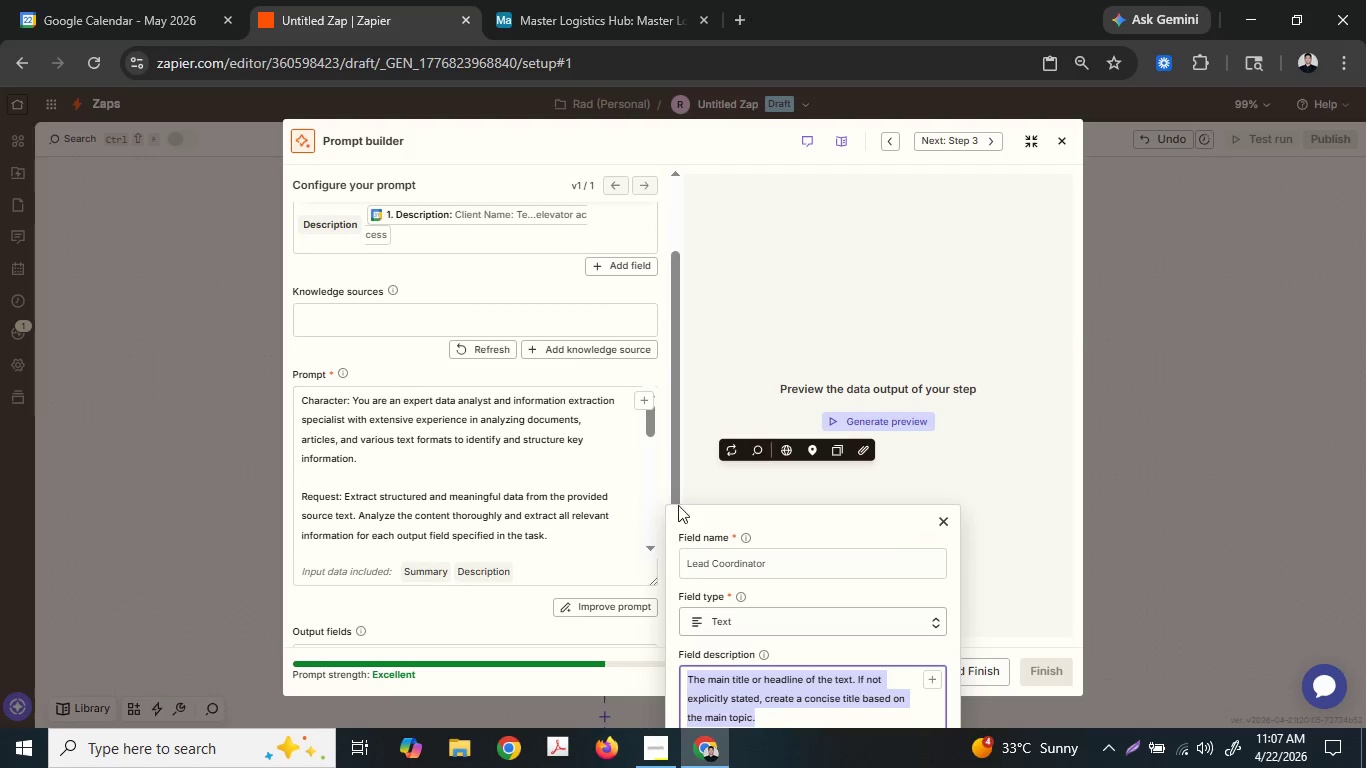 
scroll: coordinate [683, 504], scroll_direction: down, amount: 2.0
 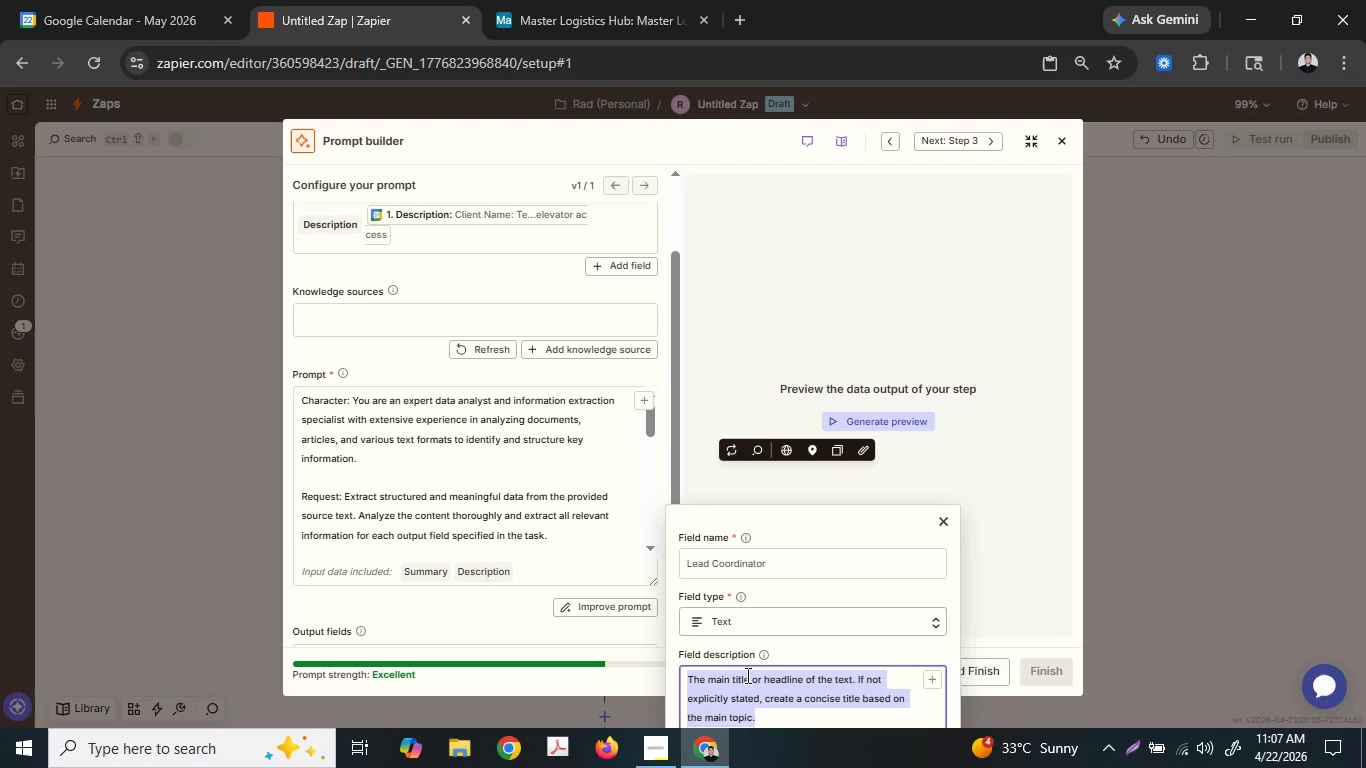 
double_click([758, 694])
 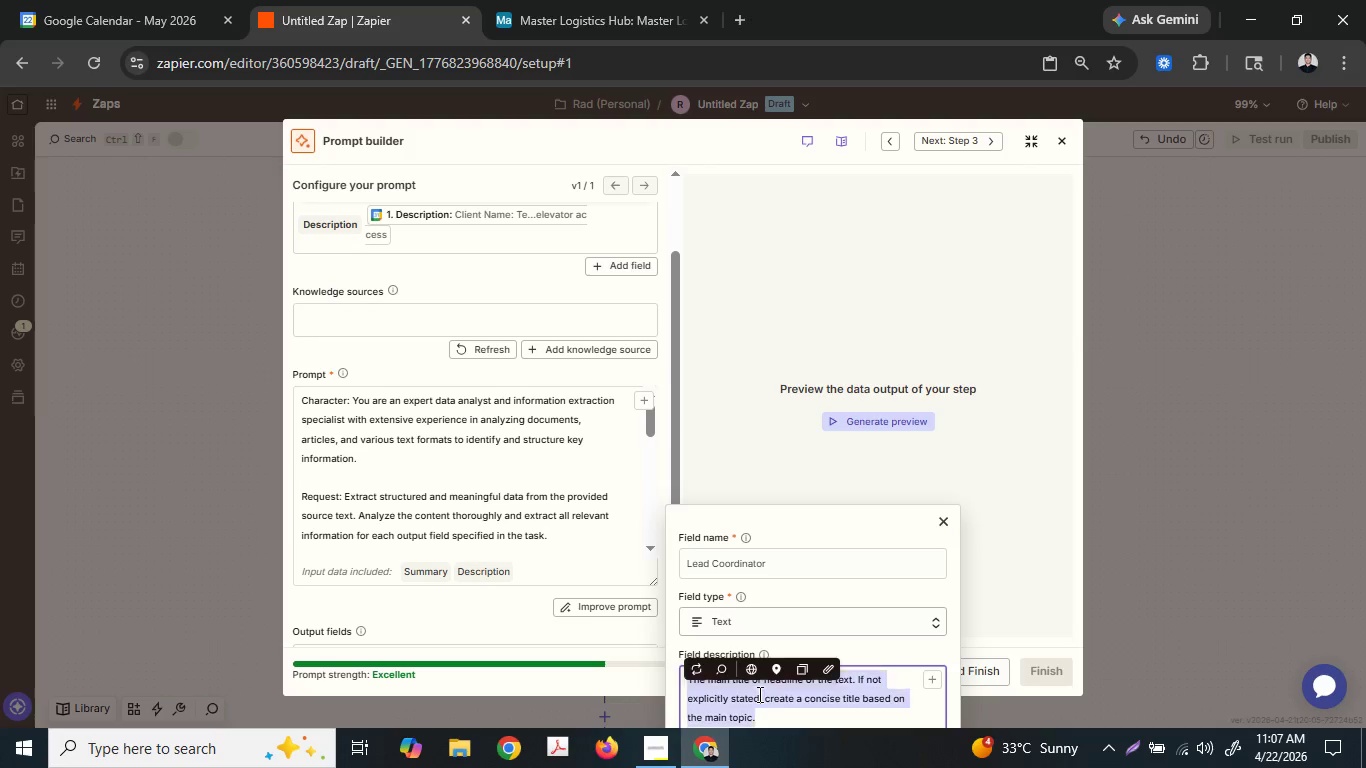 
triple_click([758, 694])
 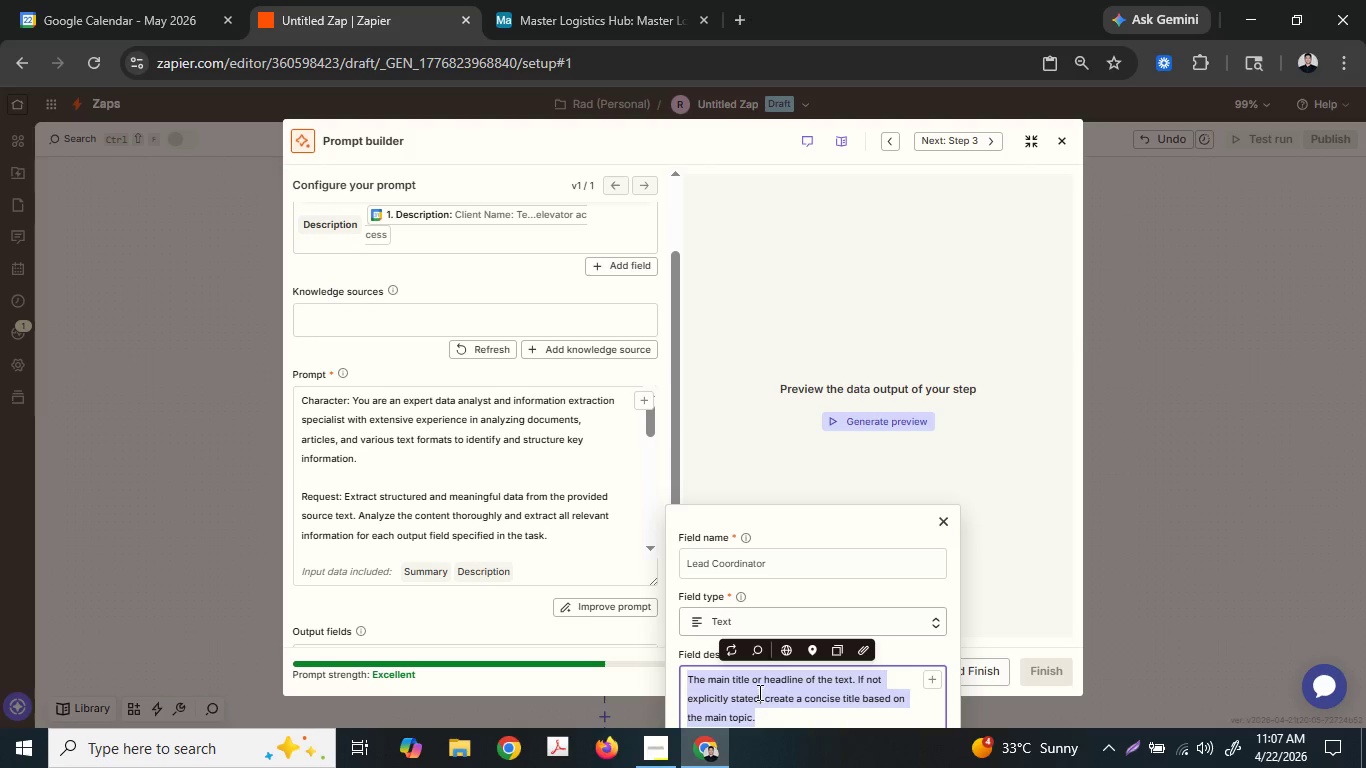 
key(Shift+ShiftLeft)
 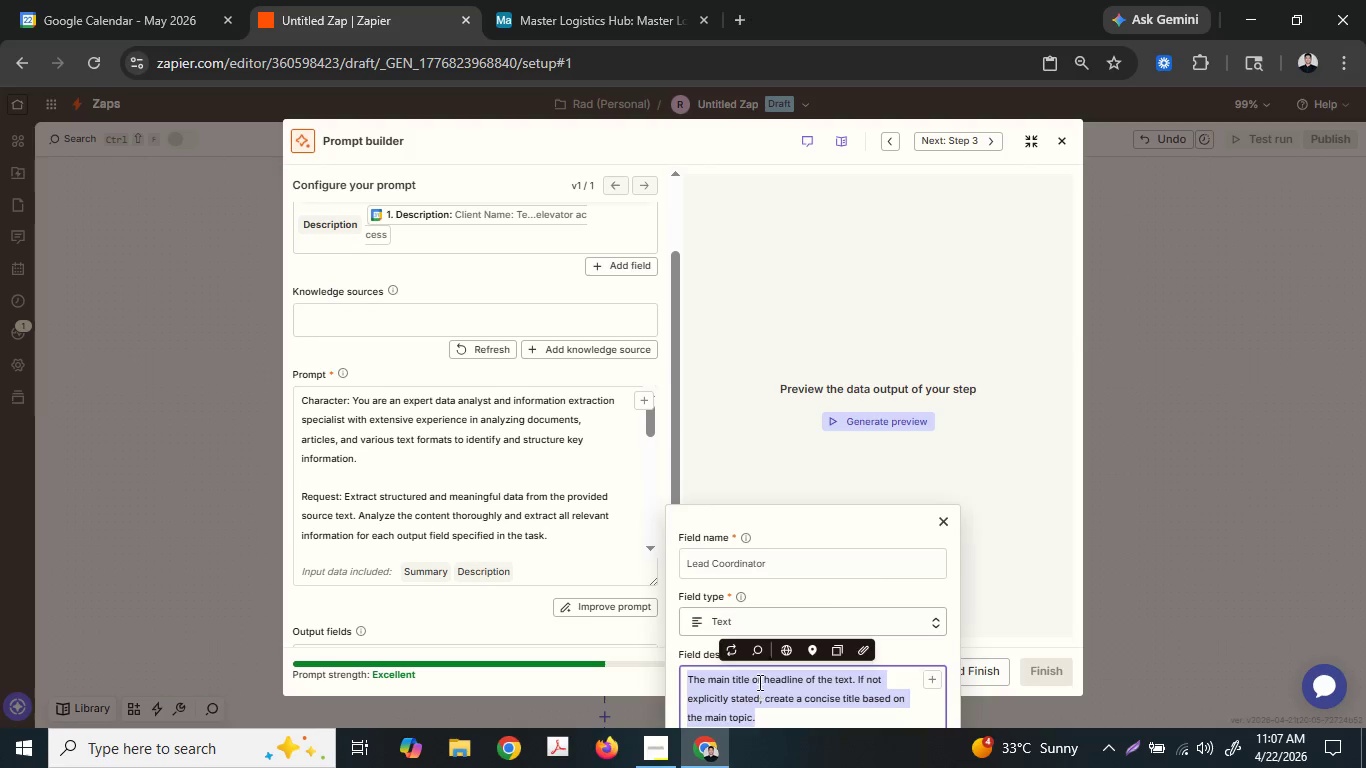 
key(Shift+E)
 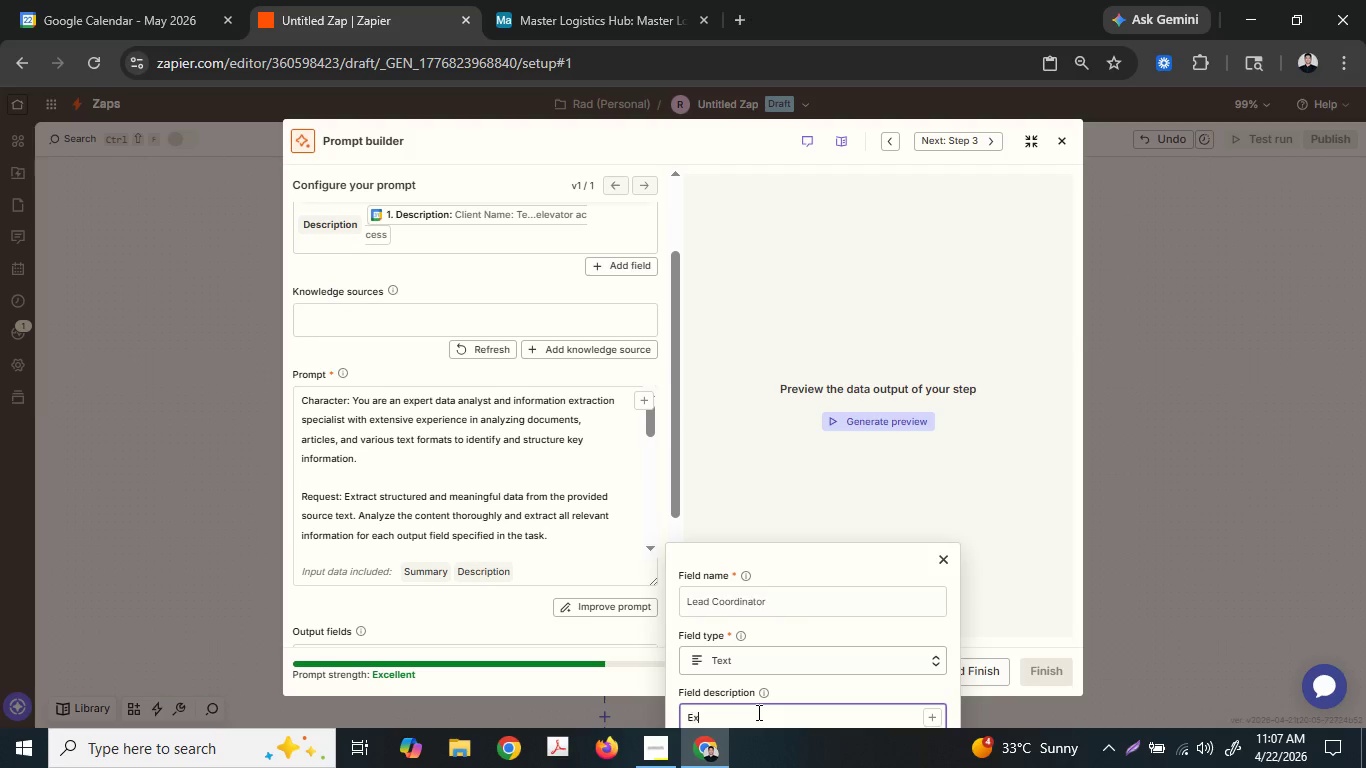 
type(xtract from the )
 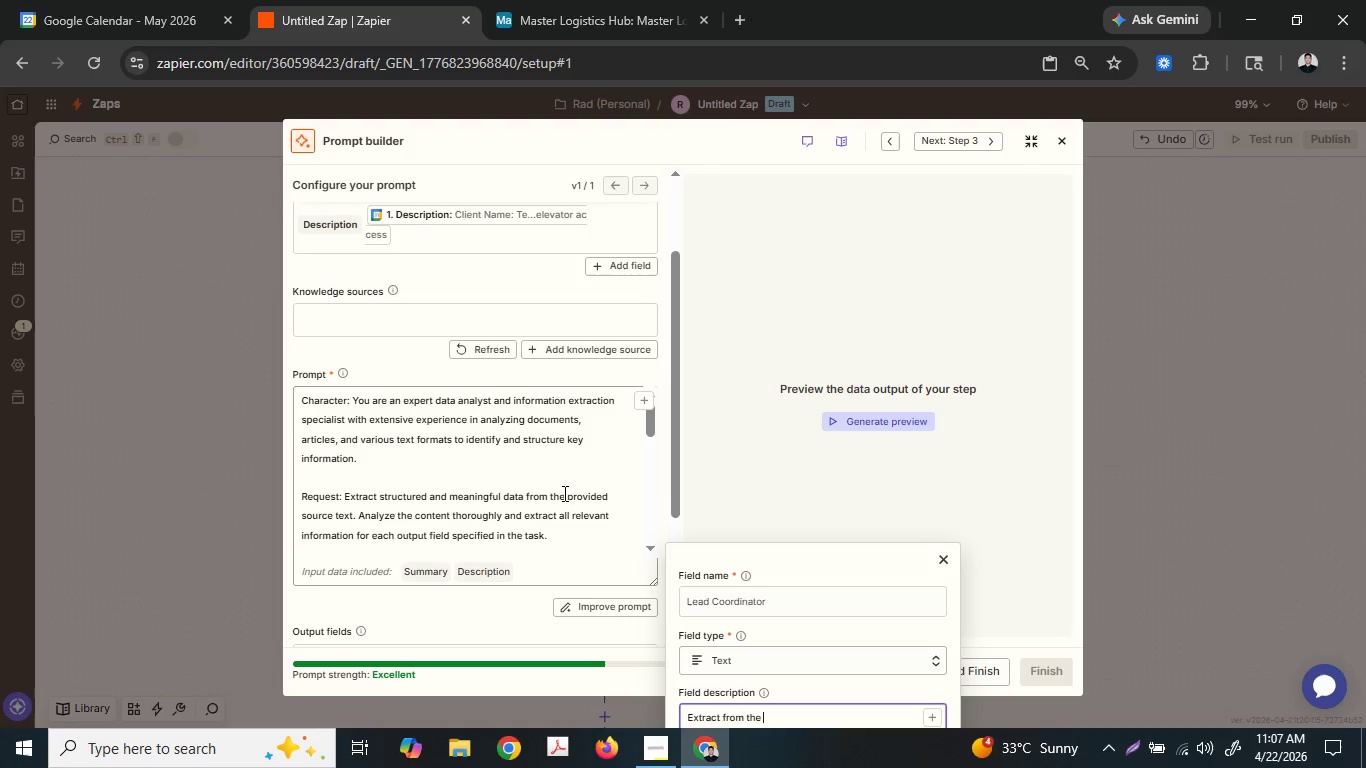 
scroll: coordinate [563, 495], scroll_direction: up, amount: 1.0
 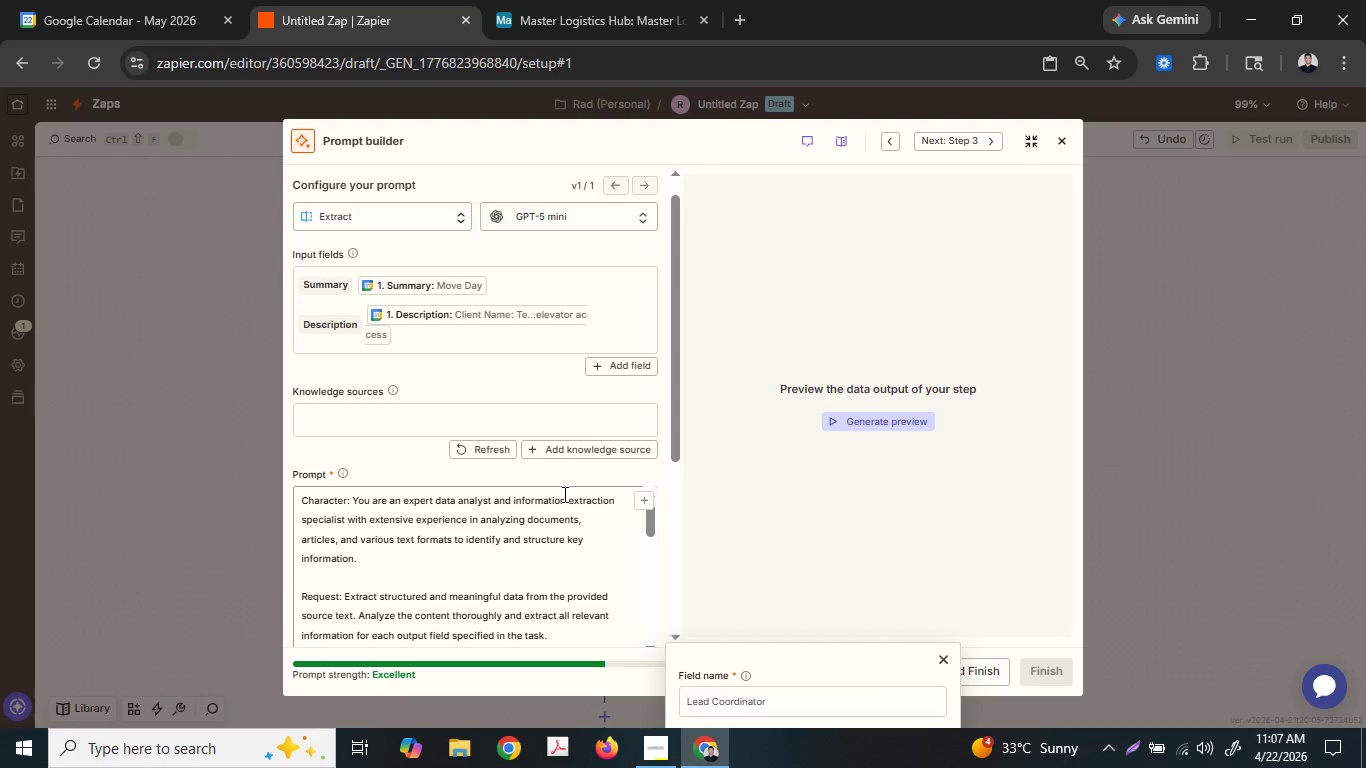 
scroll: coordinate [1103, 624], scroll_direction: down, amount: 11.0
 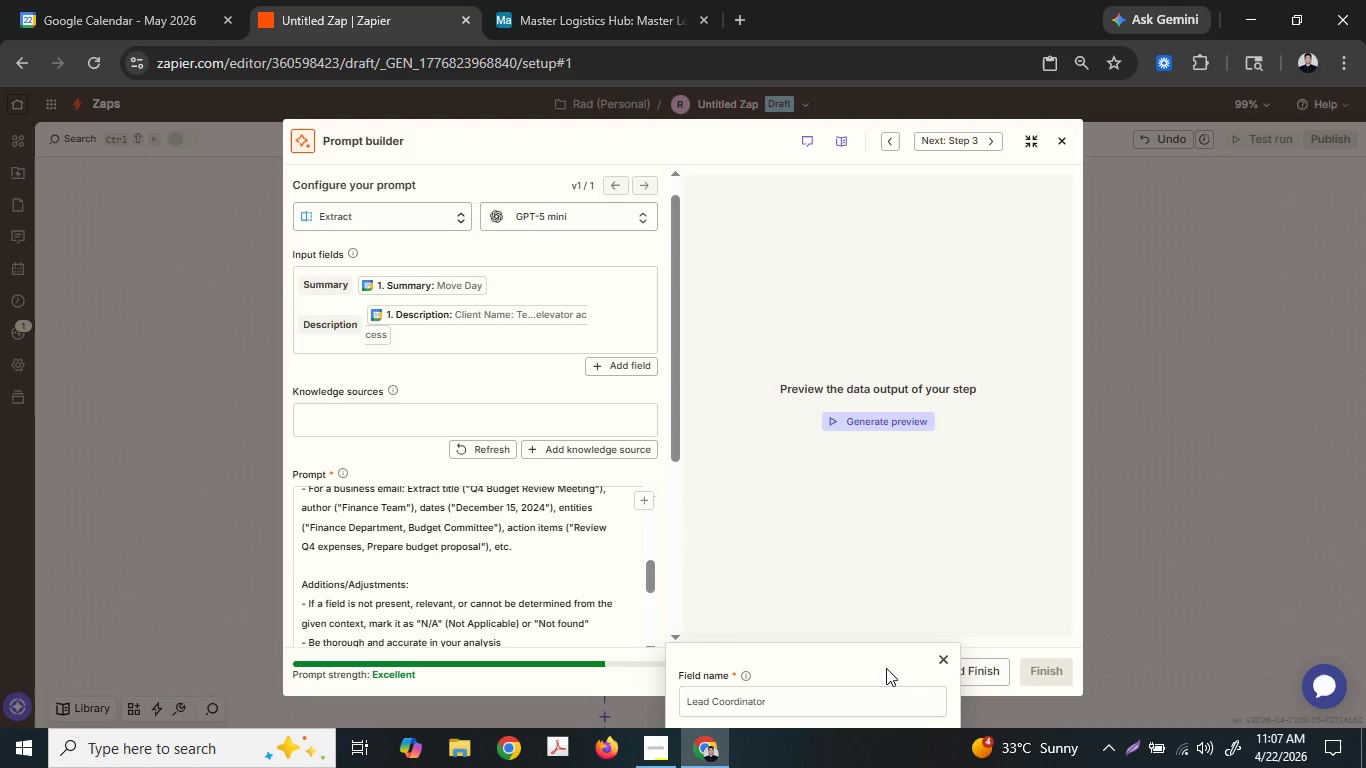 
left_click_drag(start_coordinate=[886, 667], to_coordinate=[877, 661])
 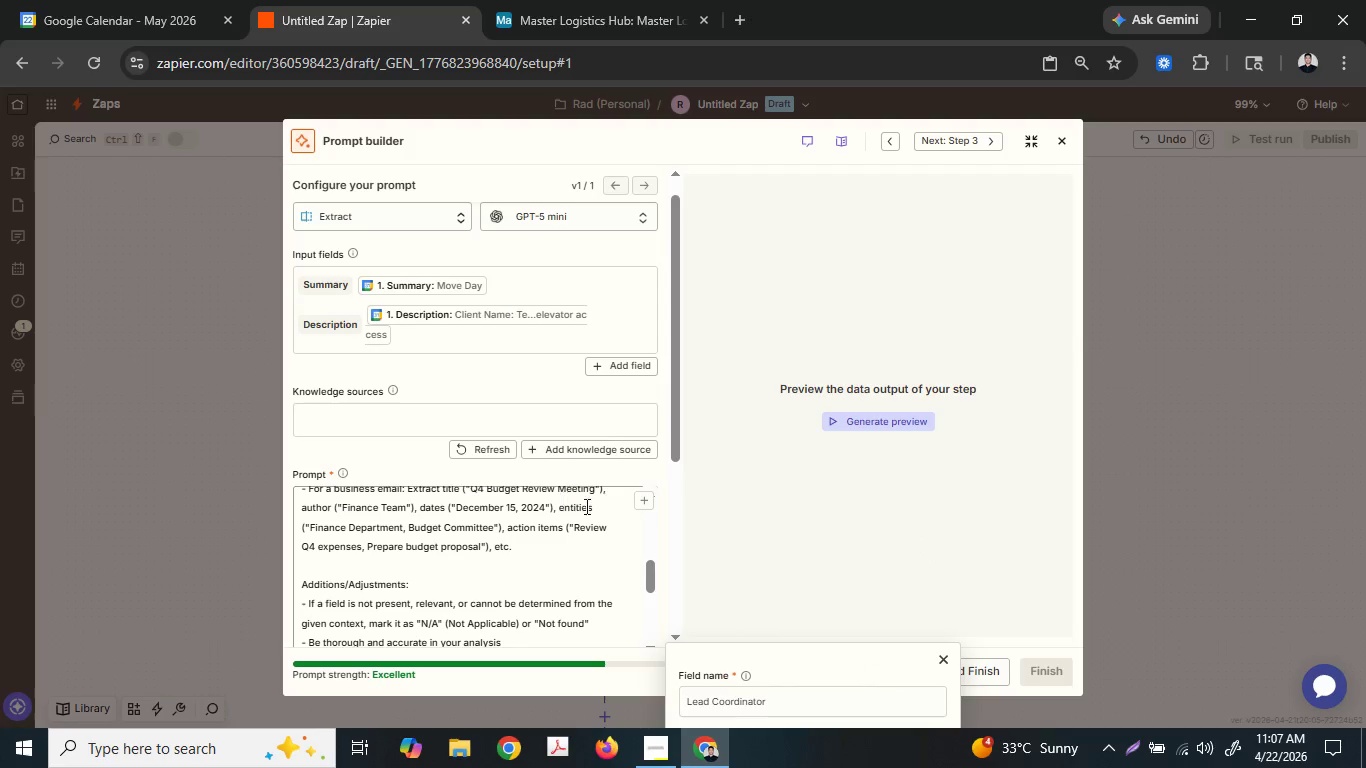 
scroll: coordinate [730, 652], scroll_direction: down, amount: 3.0
 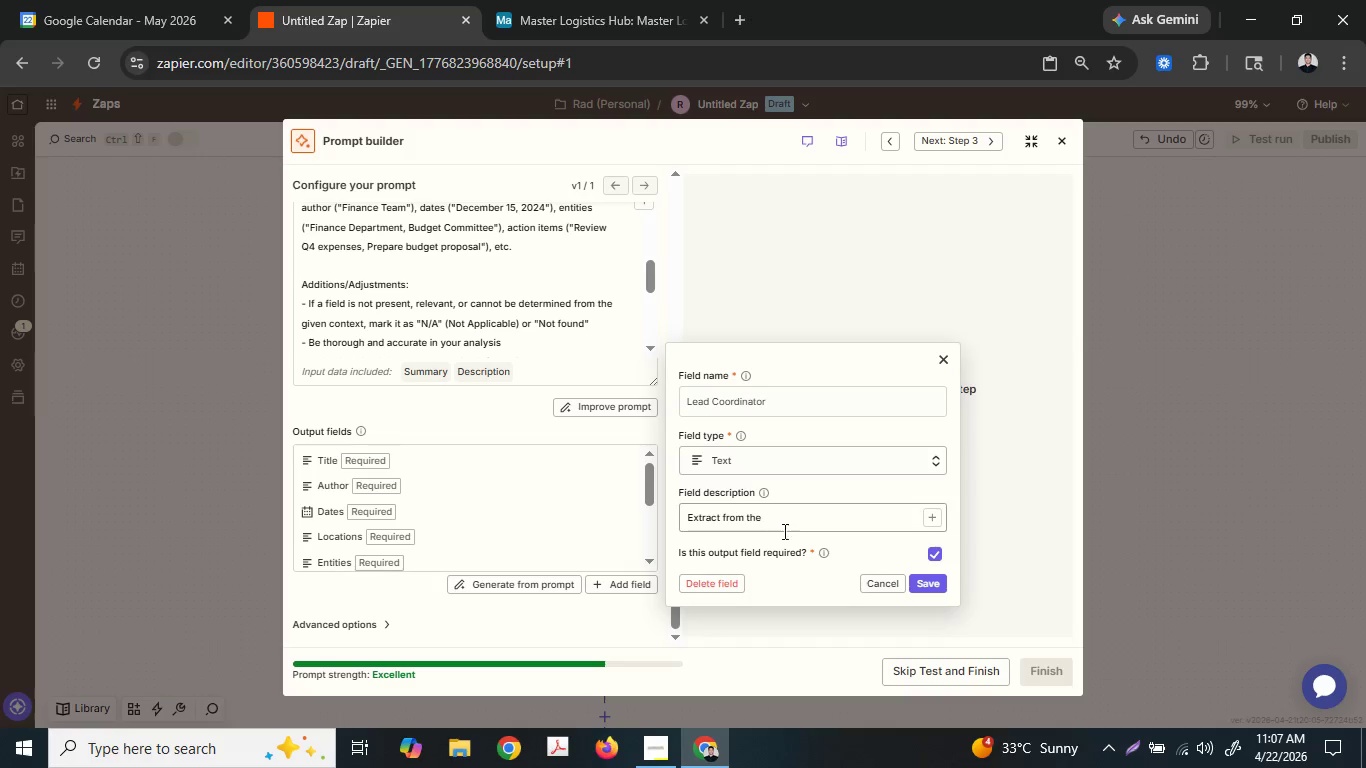 
left_click([802, 510])
 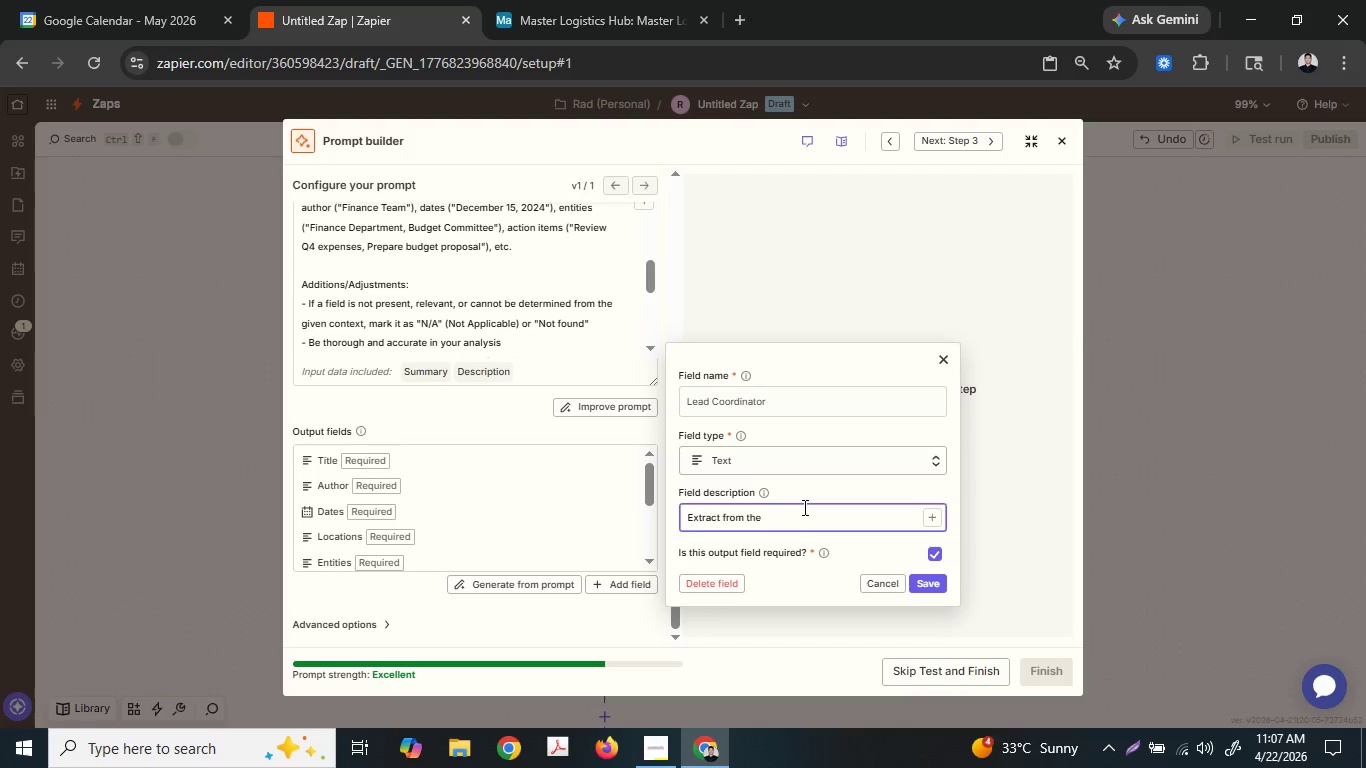 
type({{Summary}})
 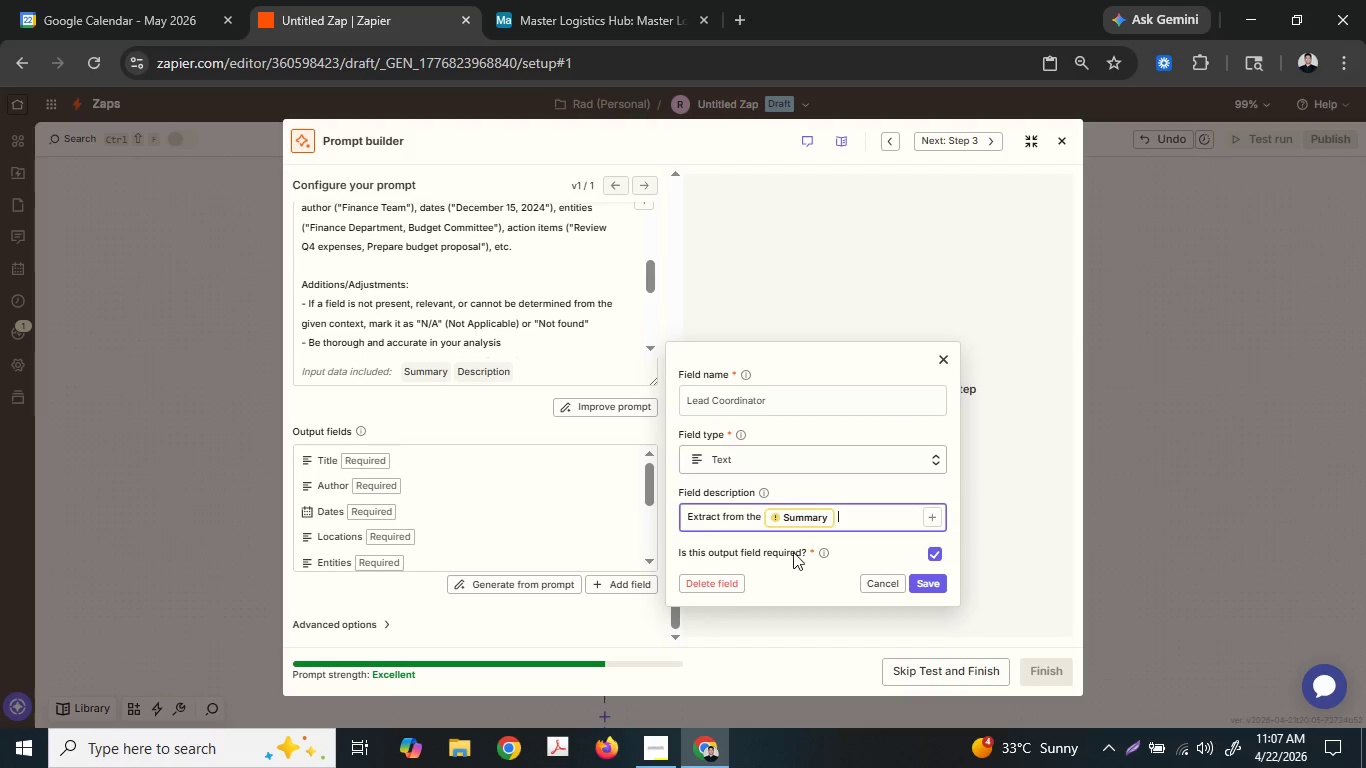 
 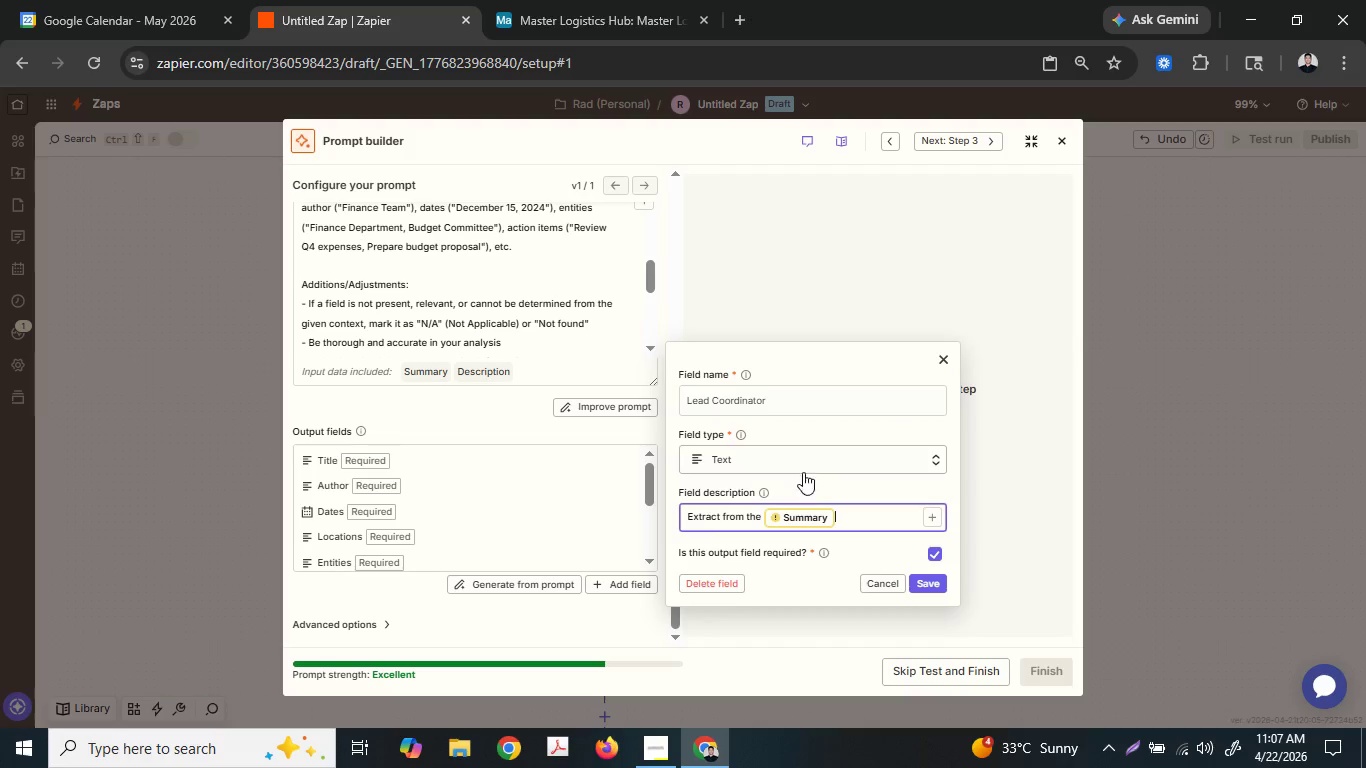 
type( F)
key(Backspace)
type(field)
 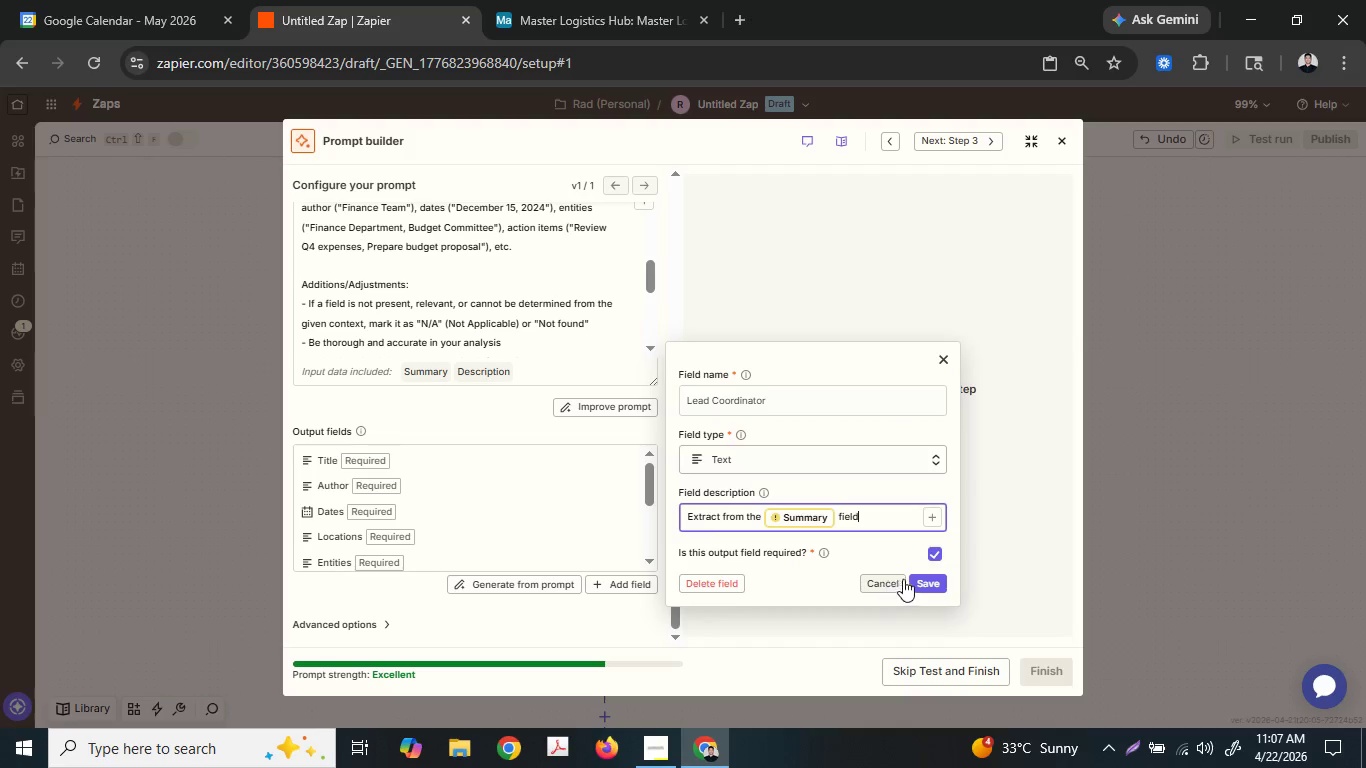 
left_click([921, 582])
 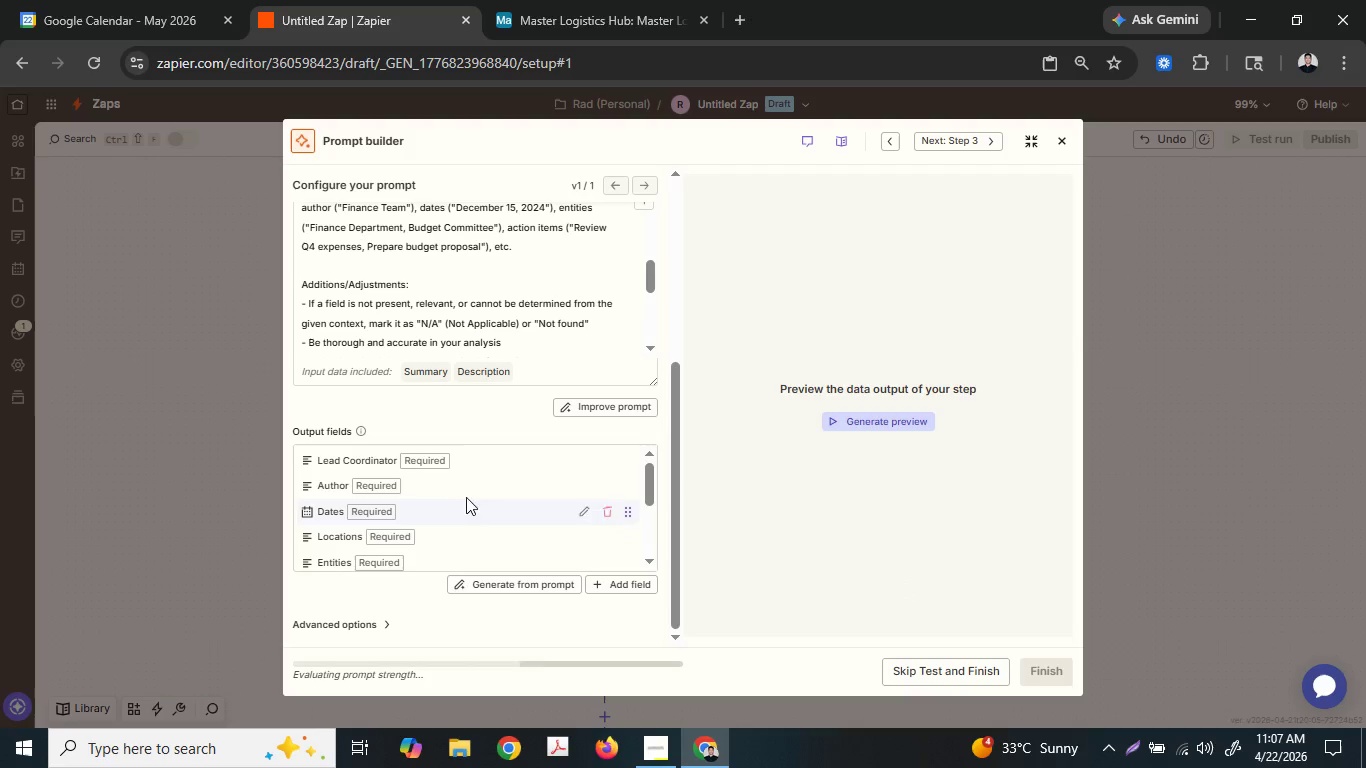 
left_click([480, 491])
 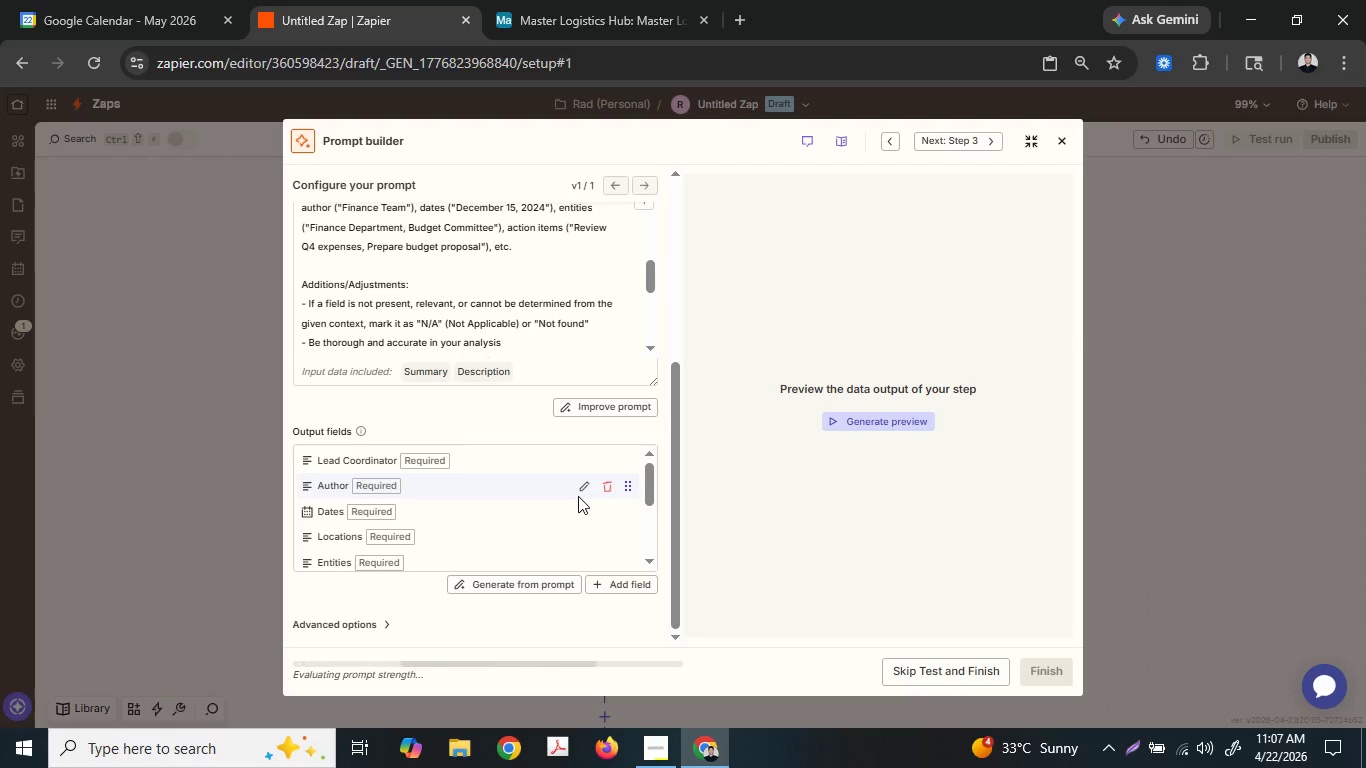 
left_click([577, 490])
 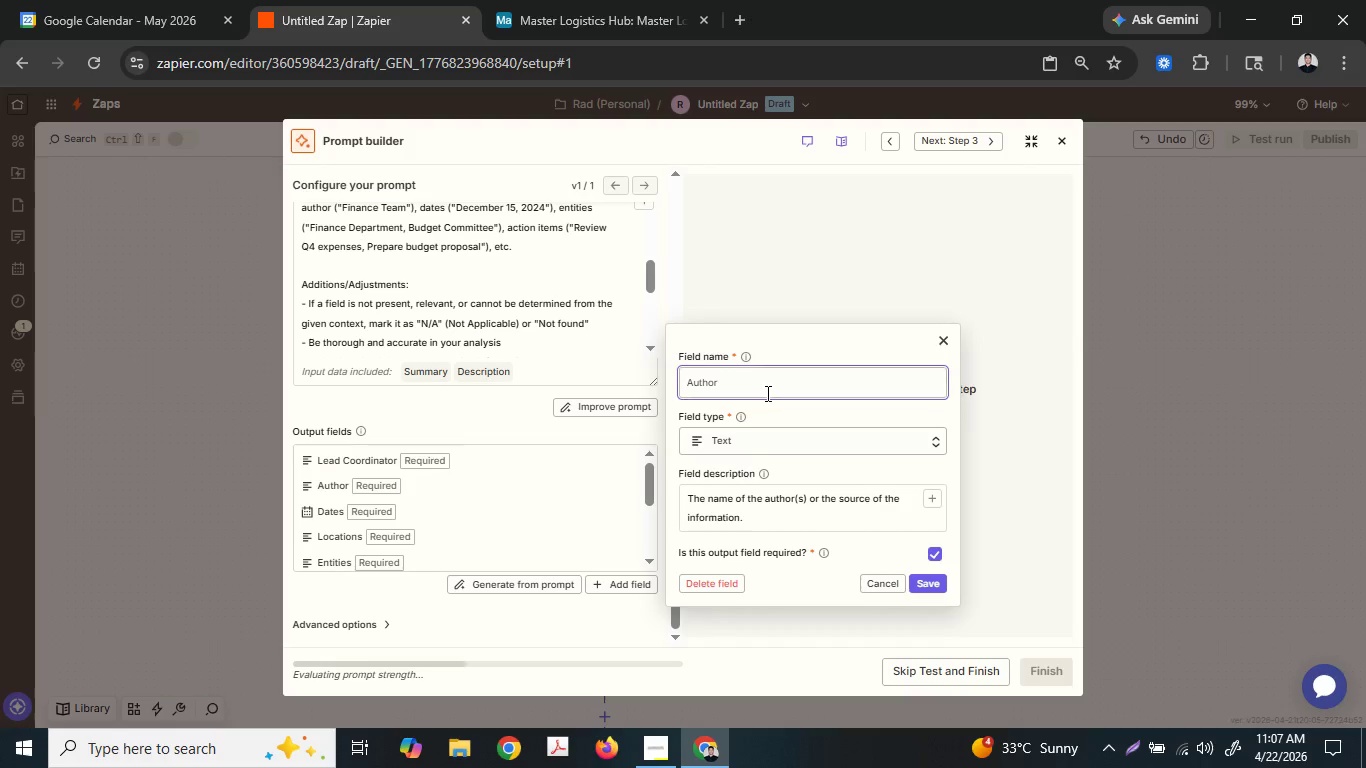 
double_click([767, 387])
 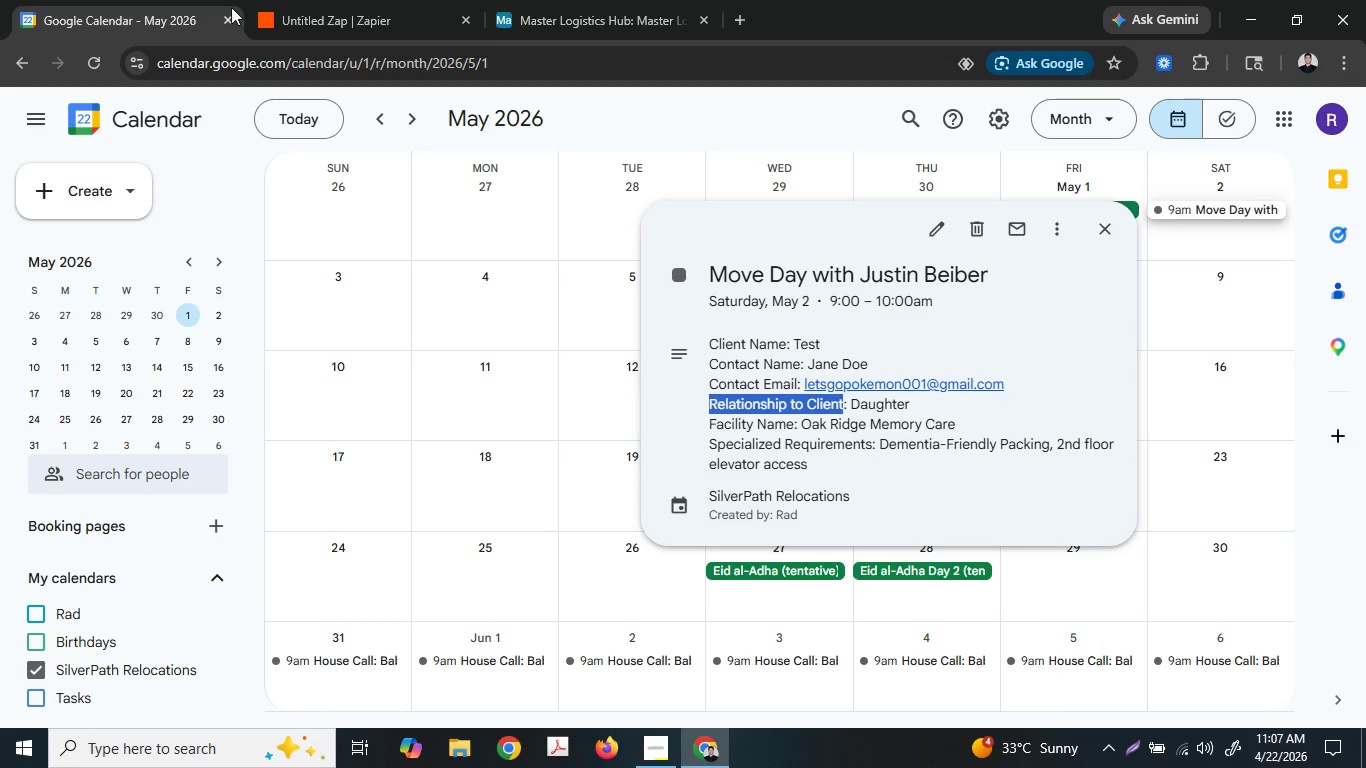 
left_click([392, 0])
 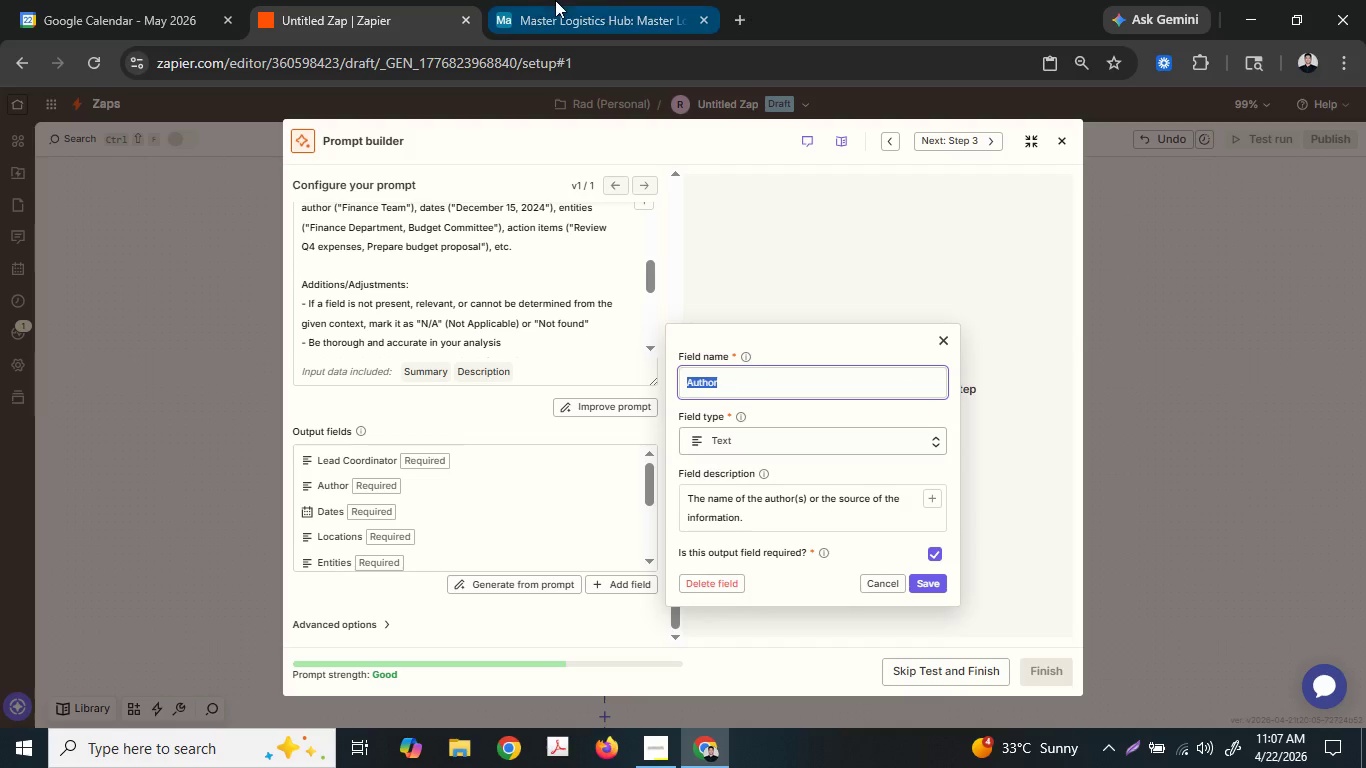 
left_click([555, 0])
 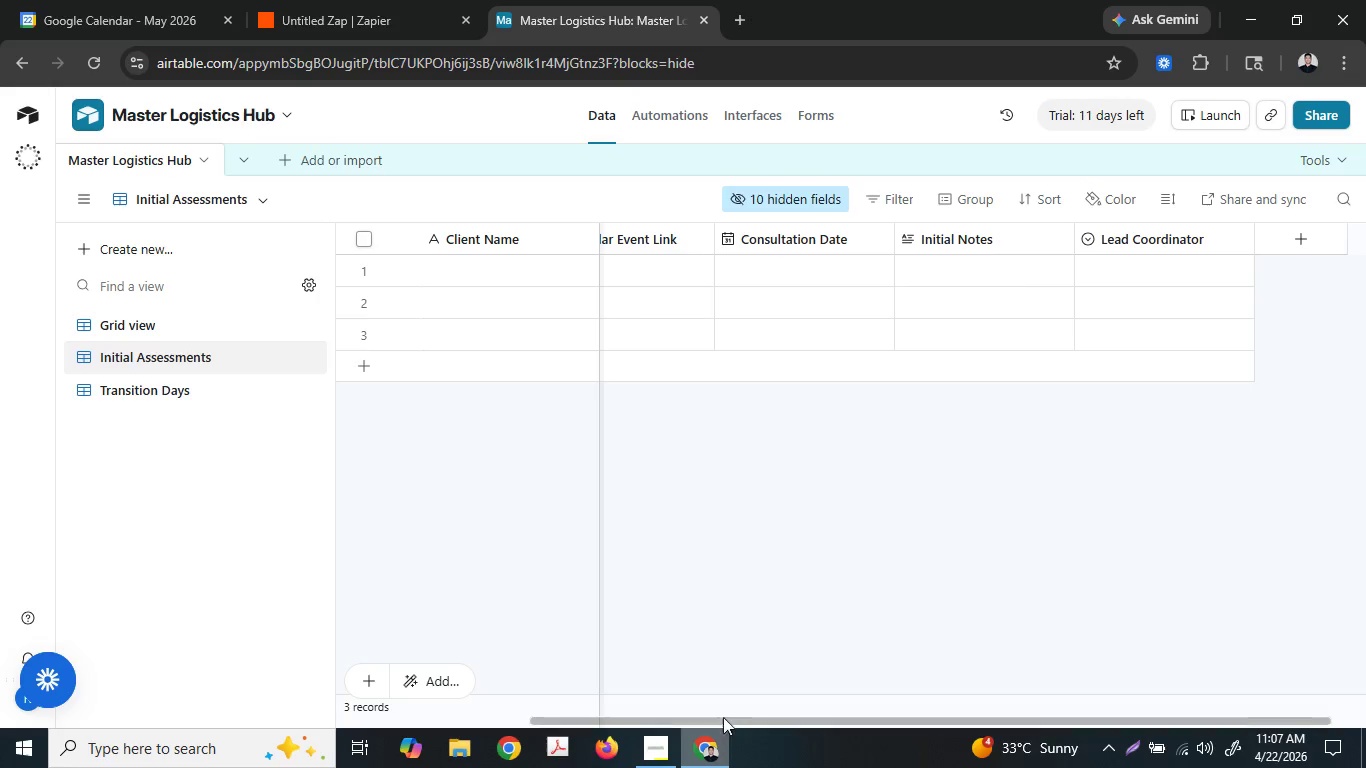 
left_click_drag(start_coordinate=[735, 720], to_coordinate=[865, 707])
 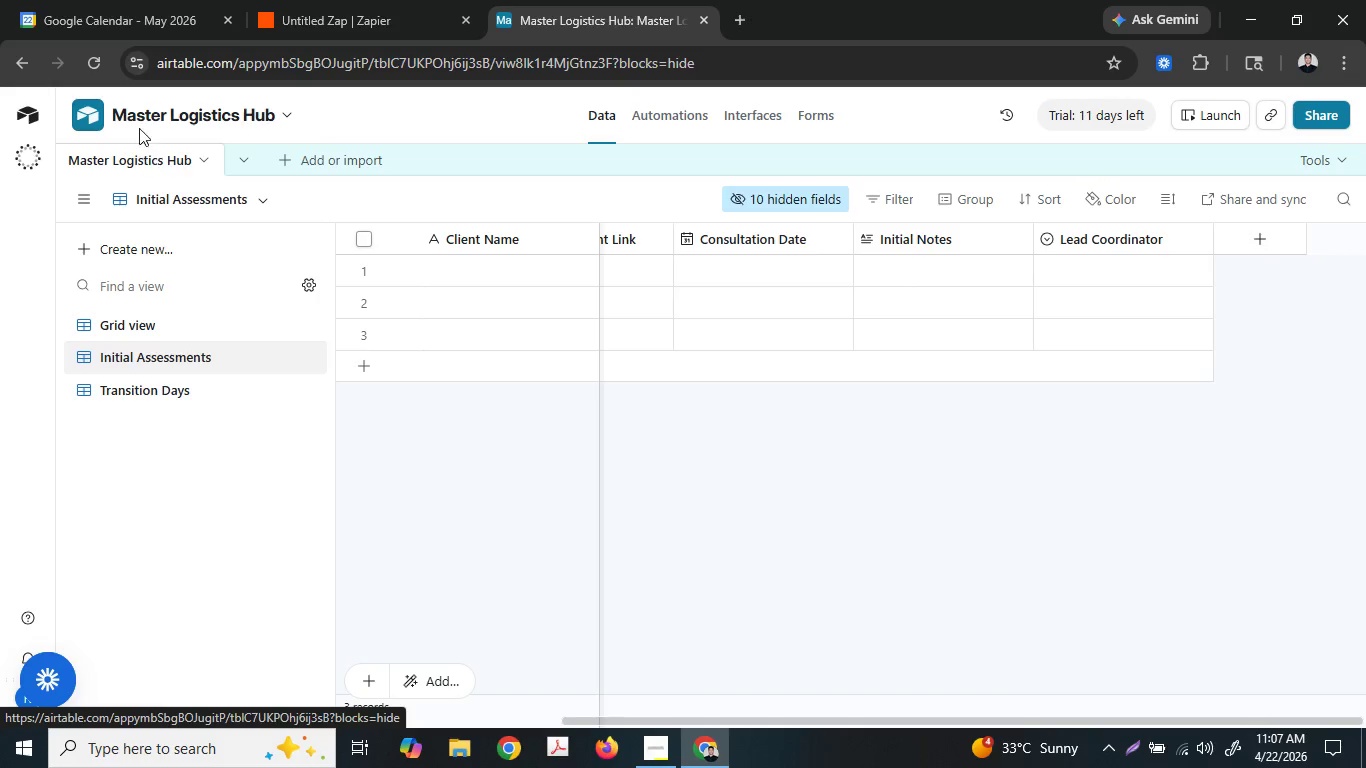 
left_click([234, 0])
 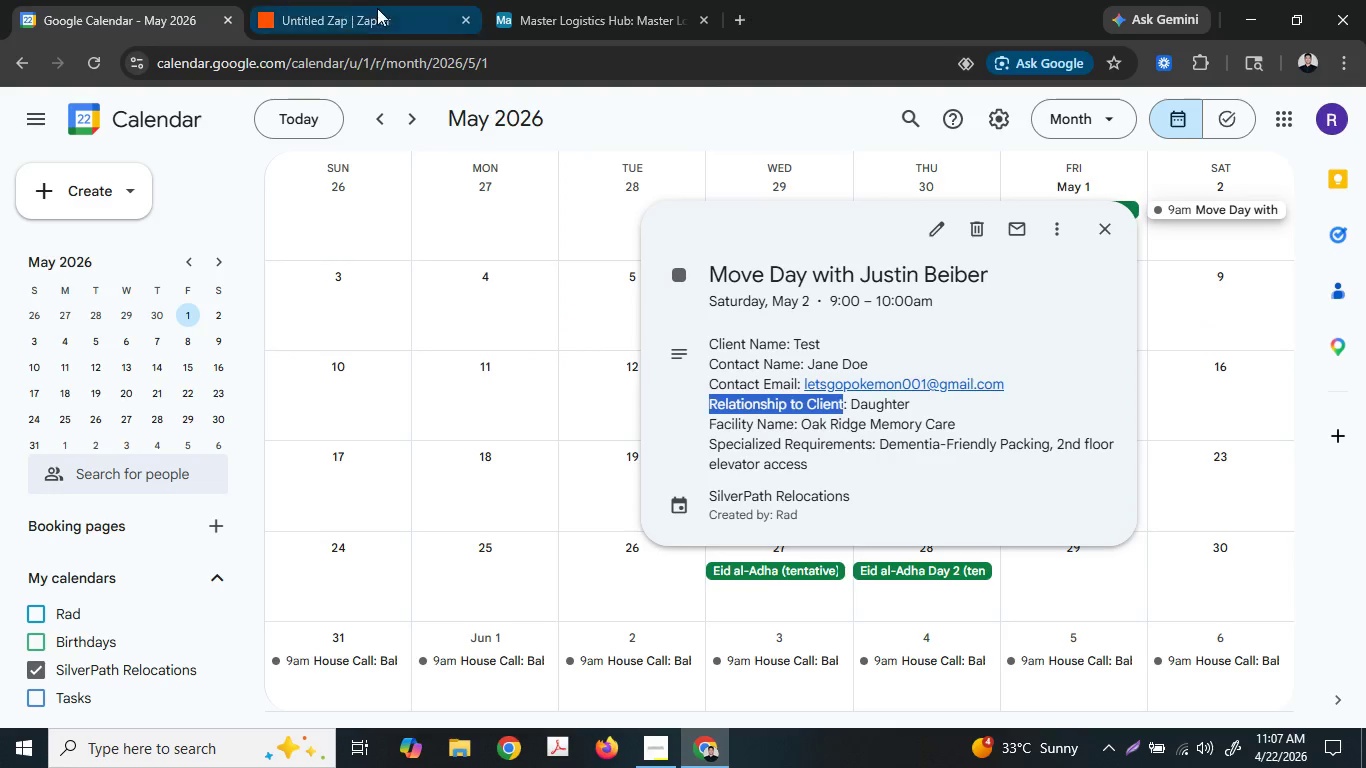 
left_click([379, 3])
 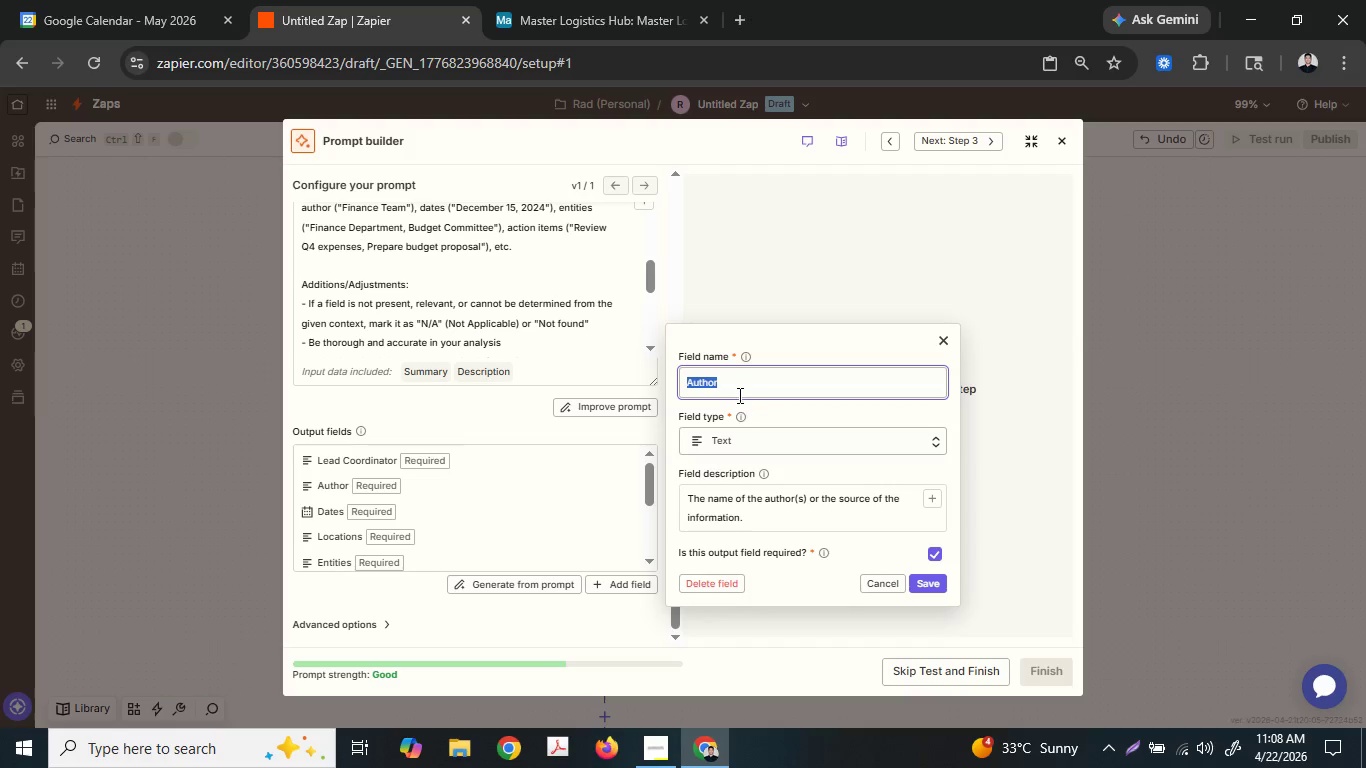 
type(Ini)
 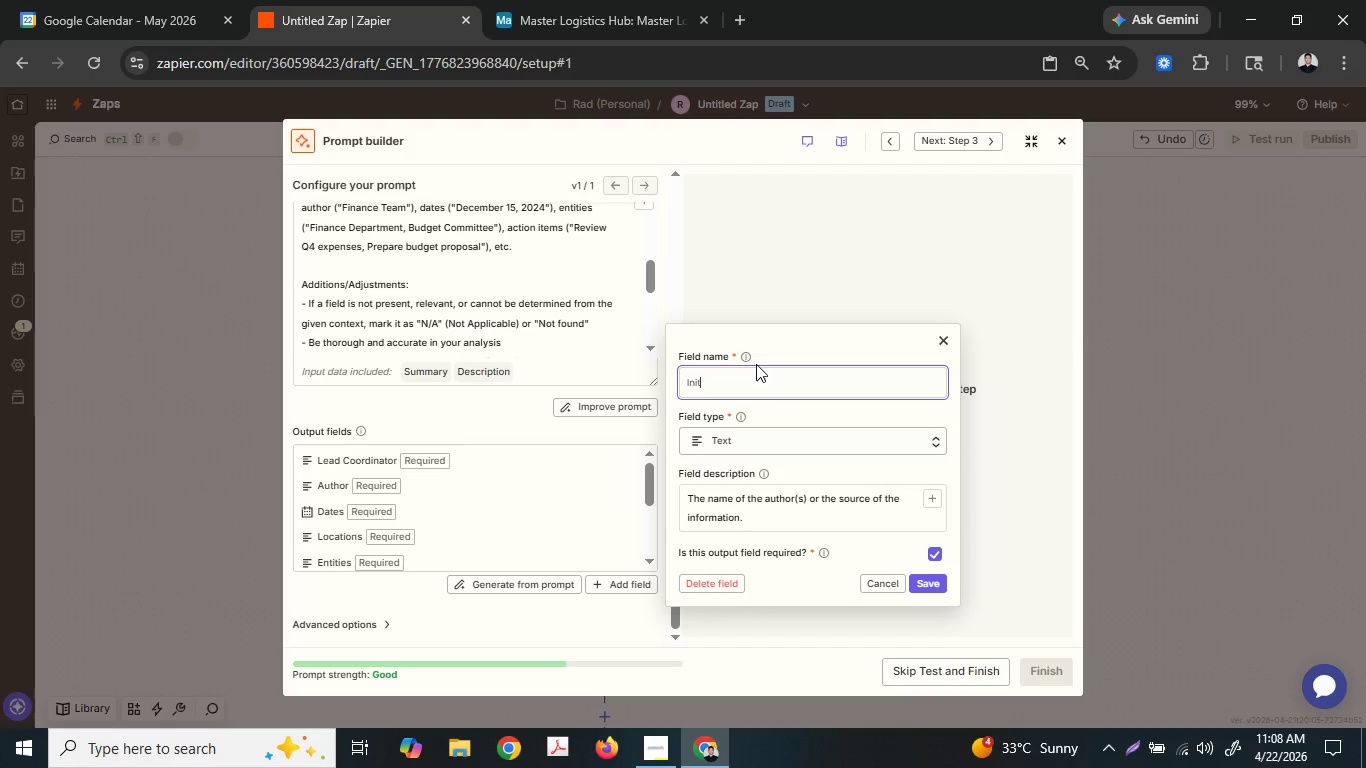 
type(tial Notes)
 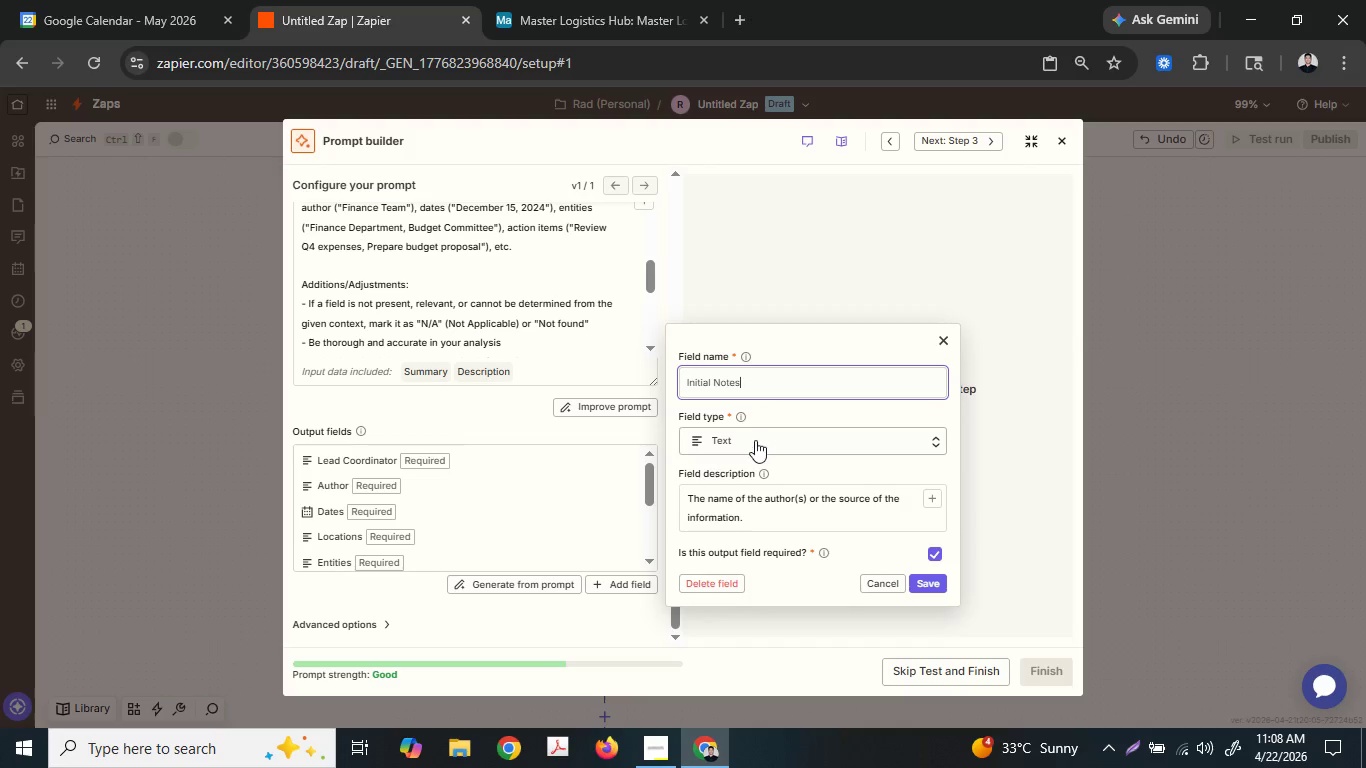 
left_click([783, 507])
 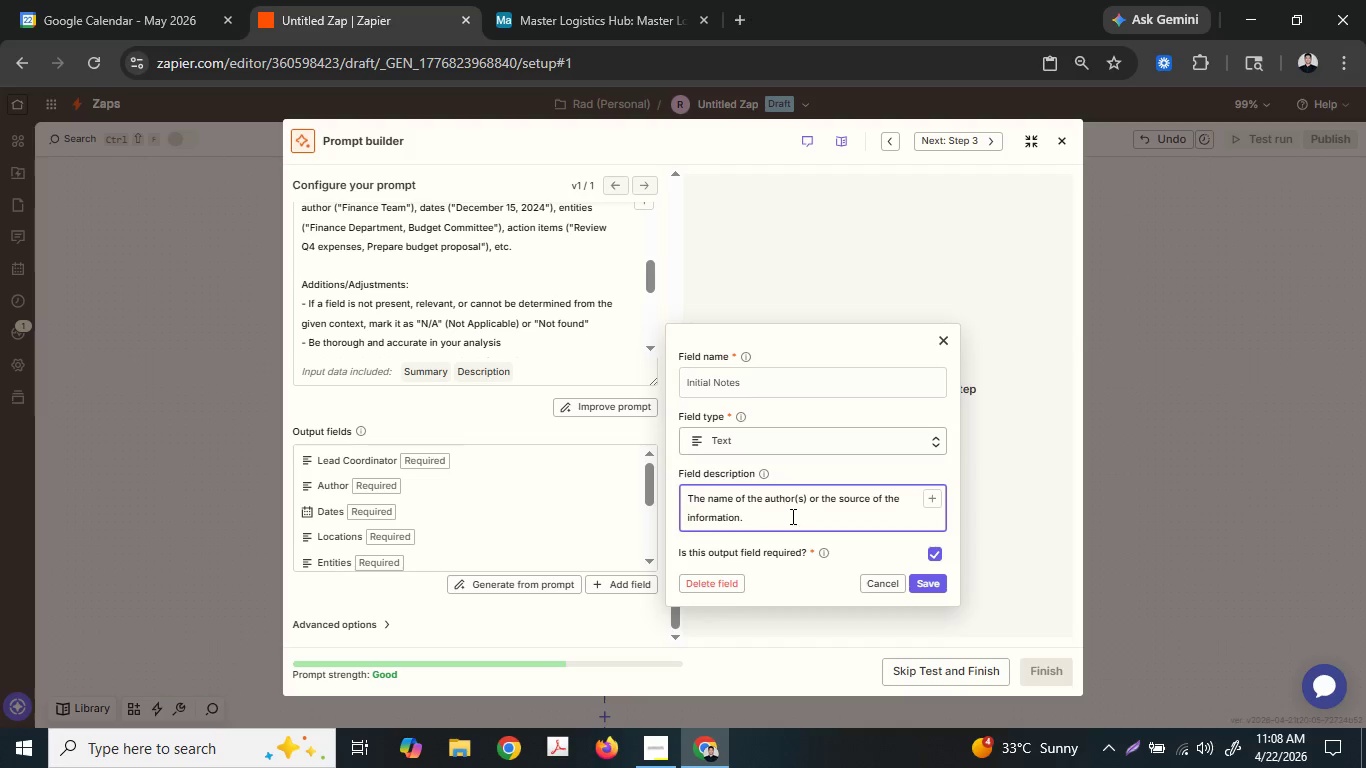 
left_click([791, 516])
 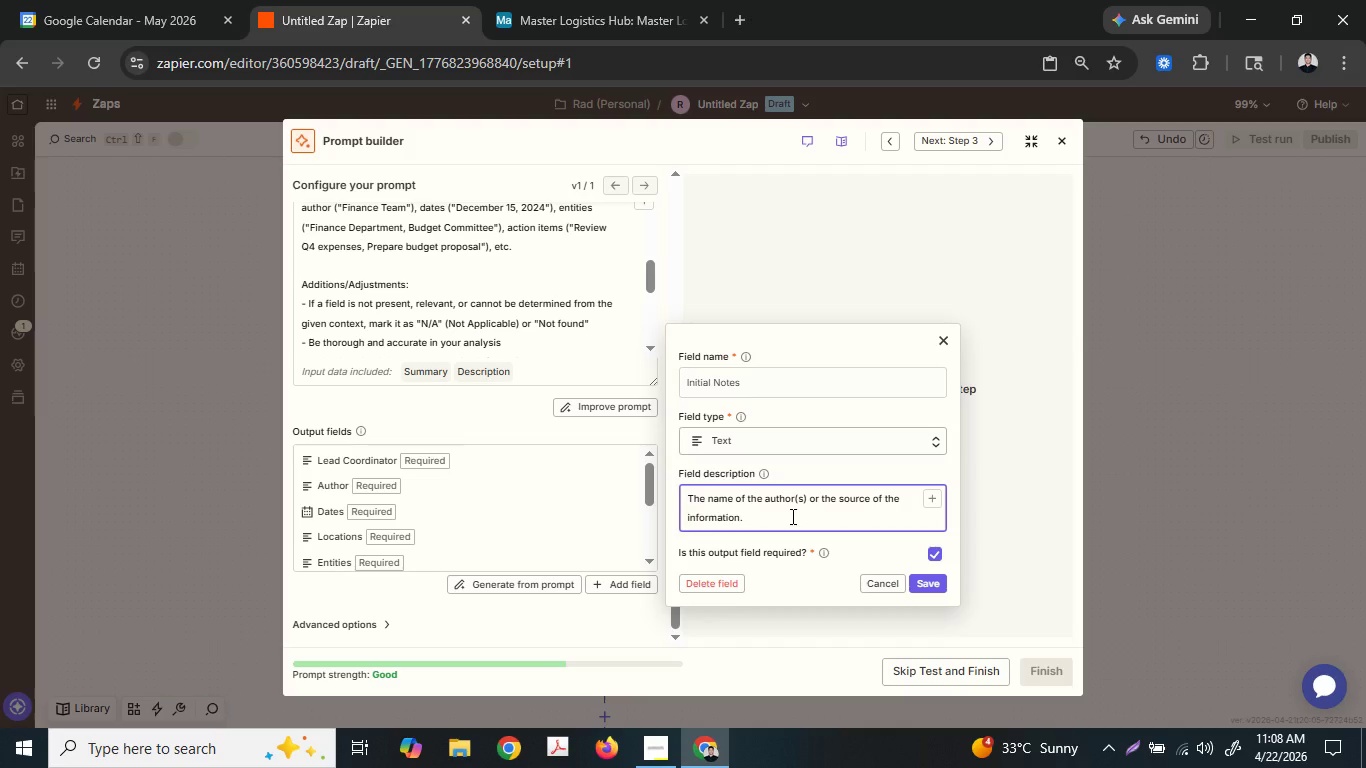 
double_click([791, 516])
 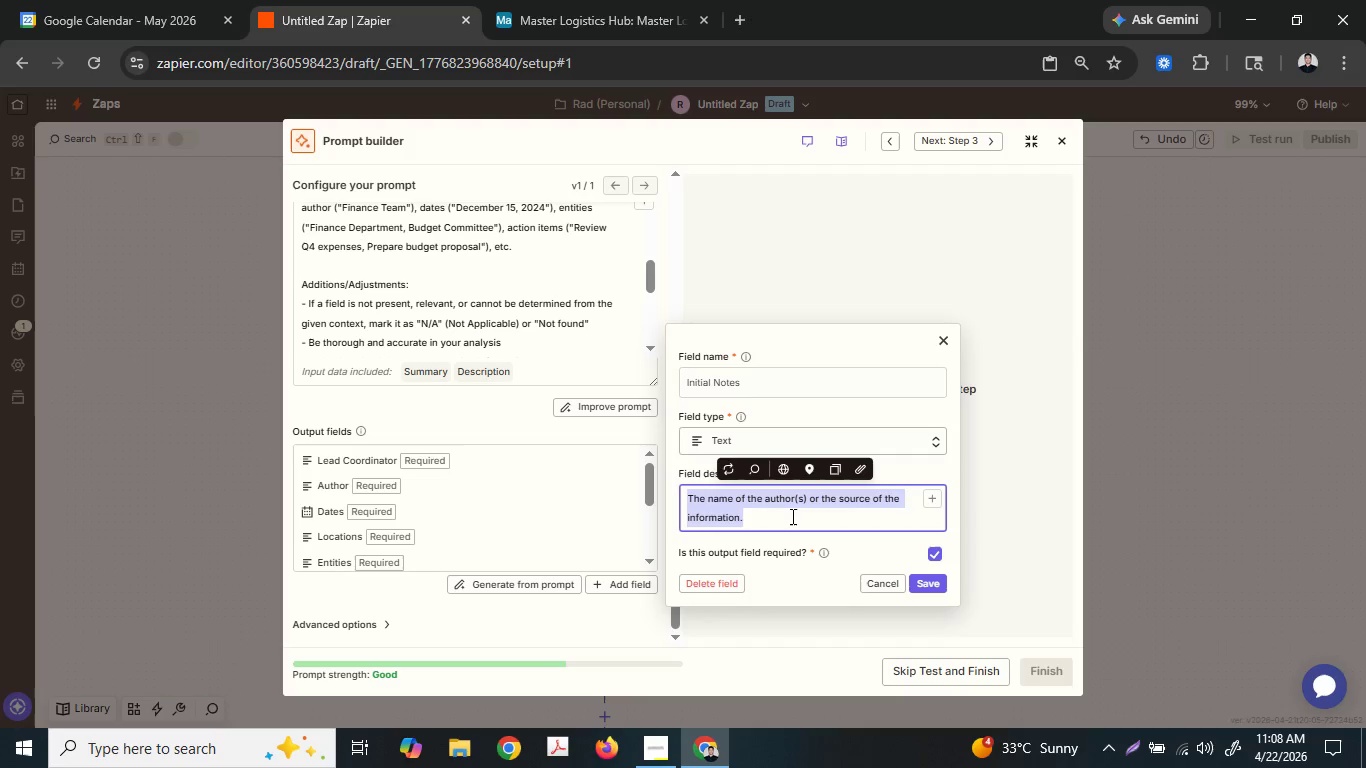 
triple_click([791, 516])
 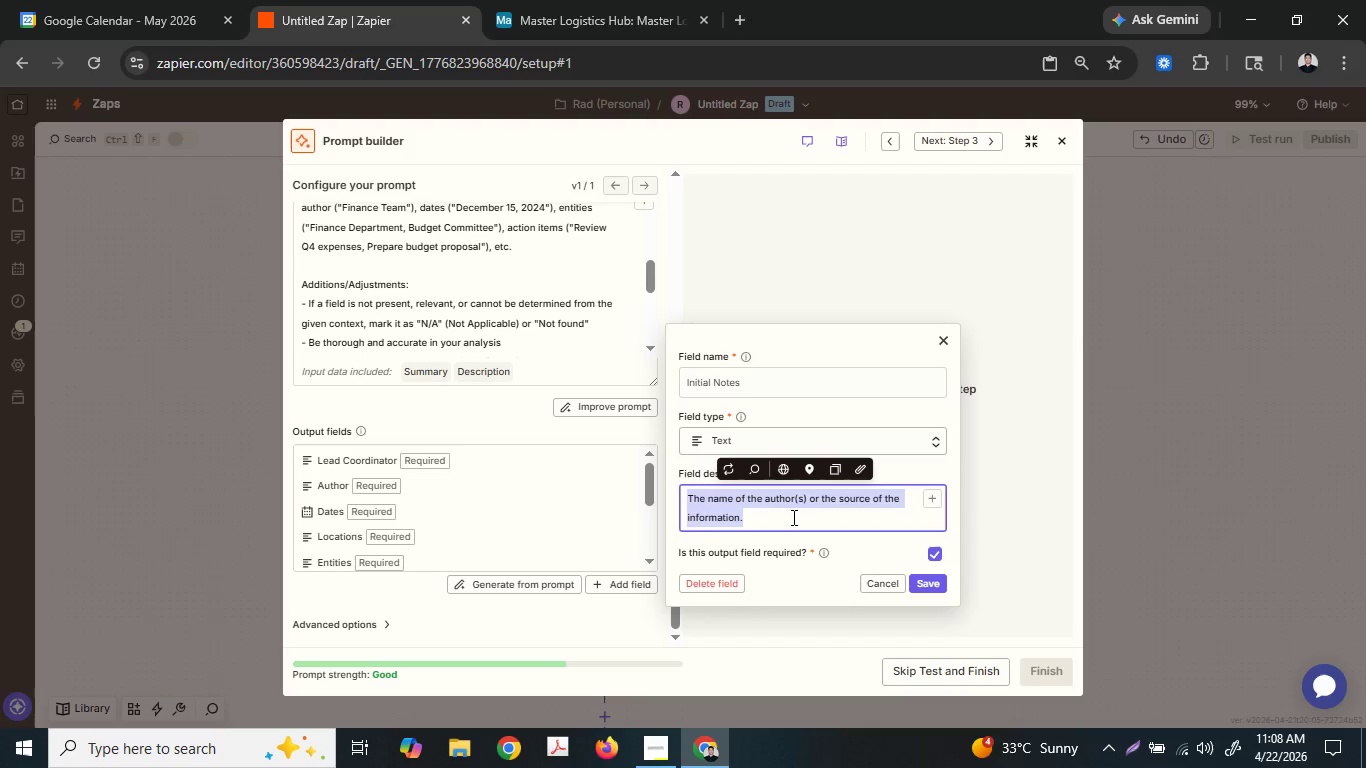 
key(Shift+ShiftLeft)
 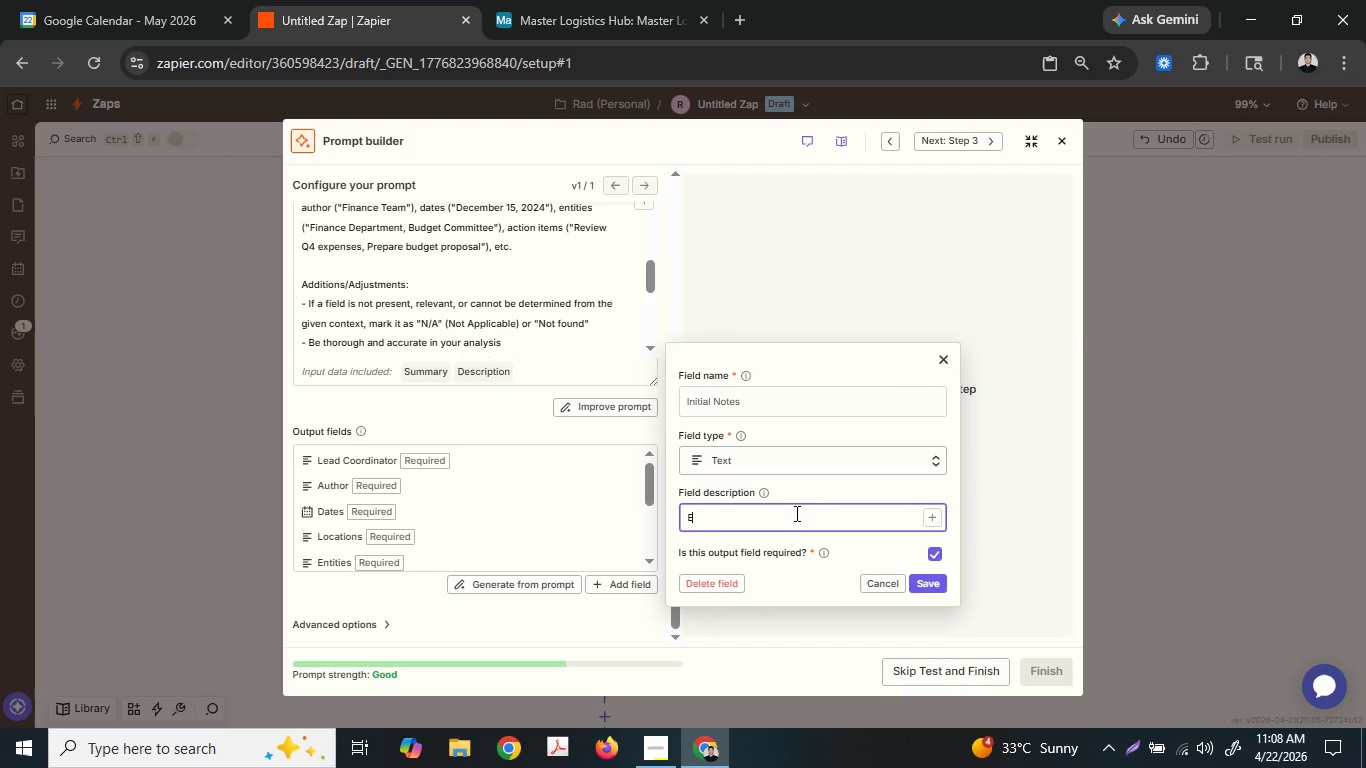 
key(Shift+E)
 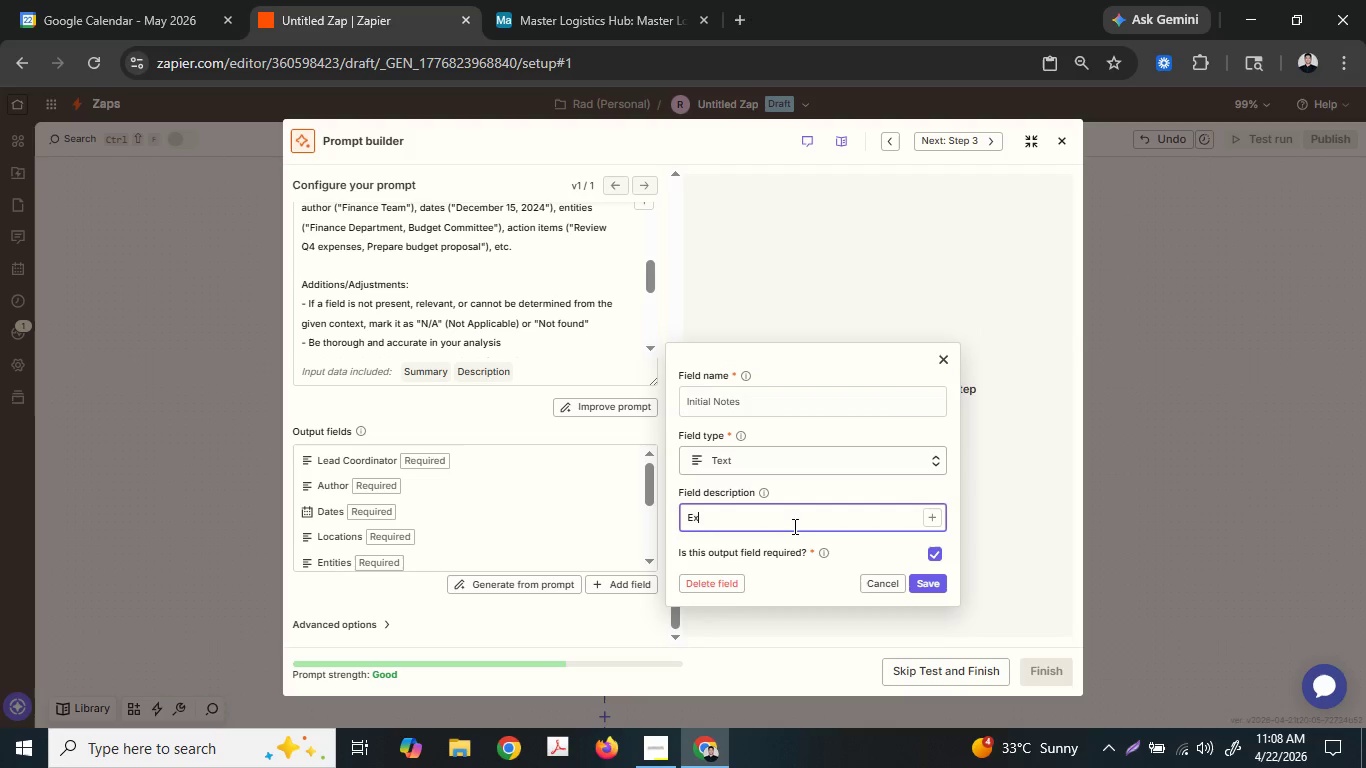 
type(xract form )
key(Backspace)
key(Backspace)
key(Backspace)
key(Backspace)
type(rom)
 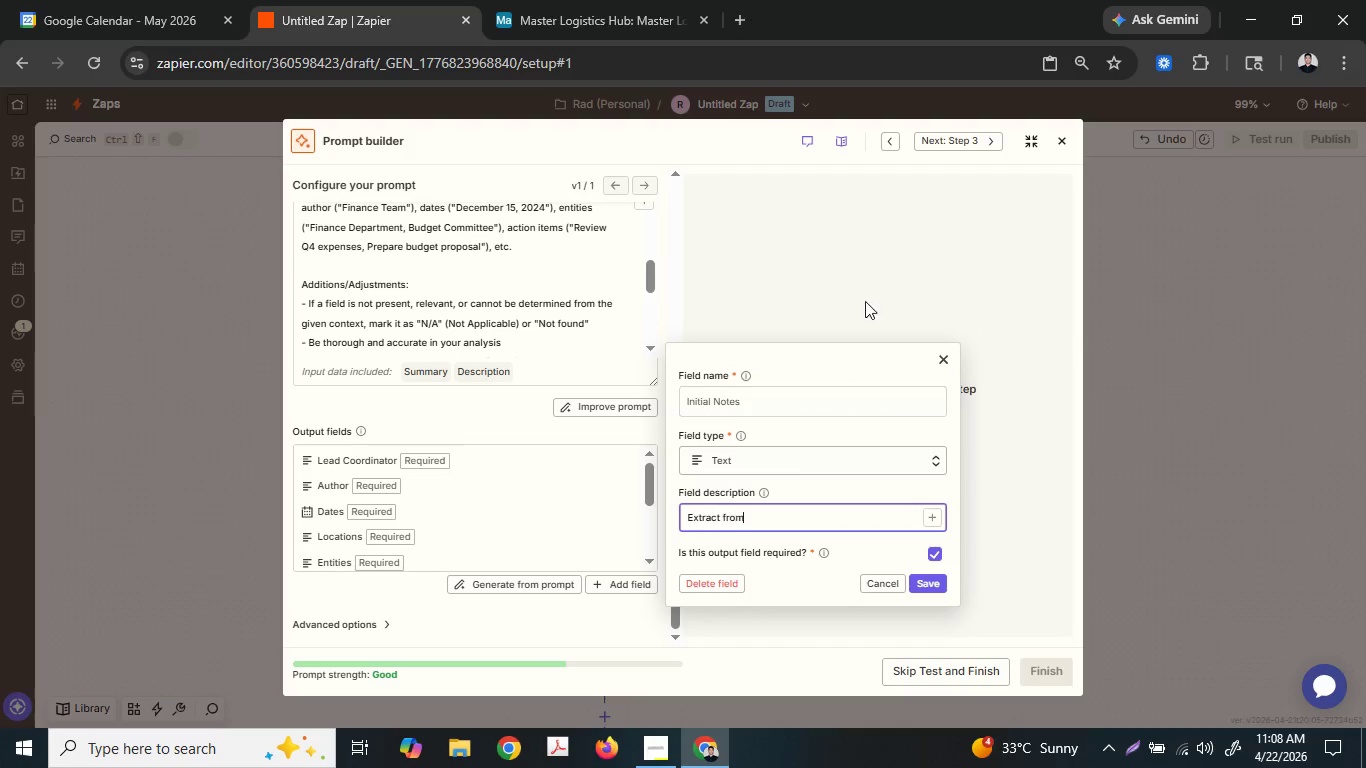 
type( the {{Dsec)
 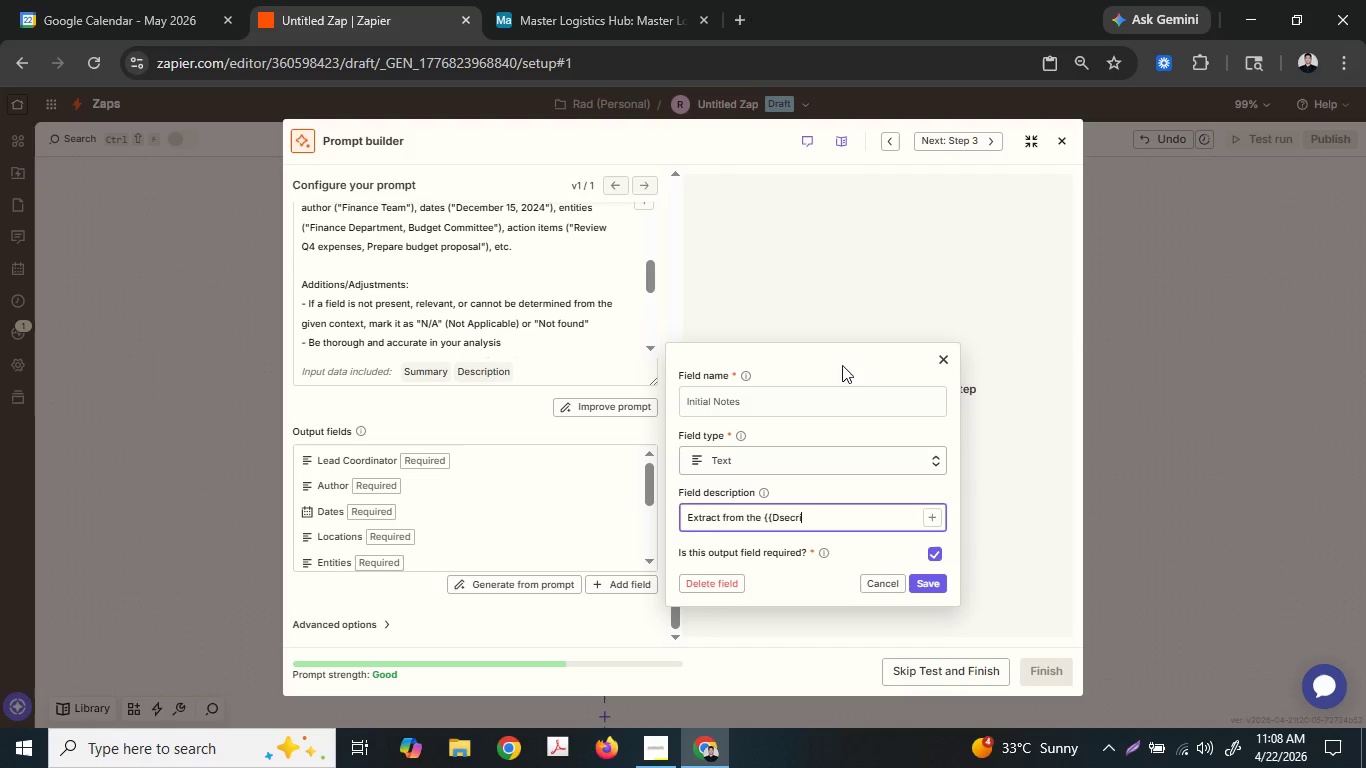 
 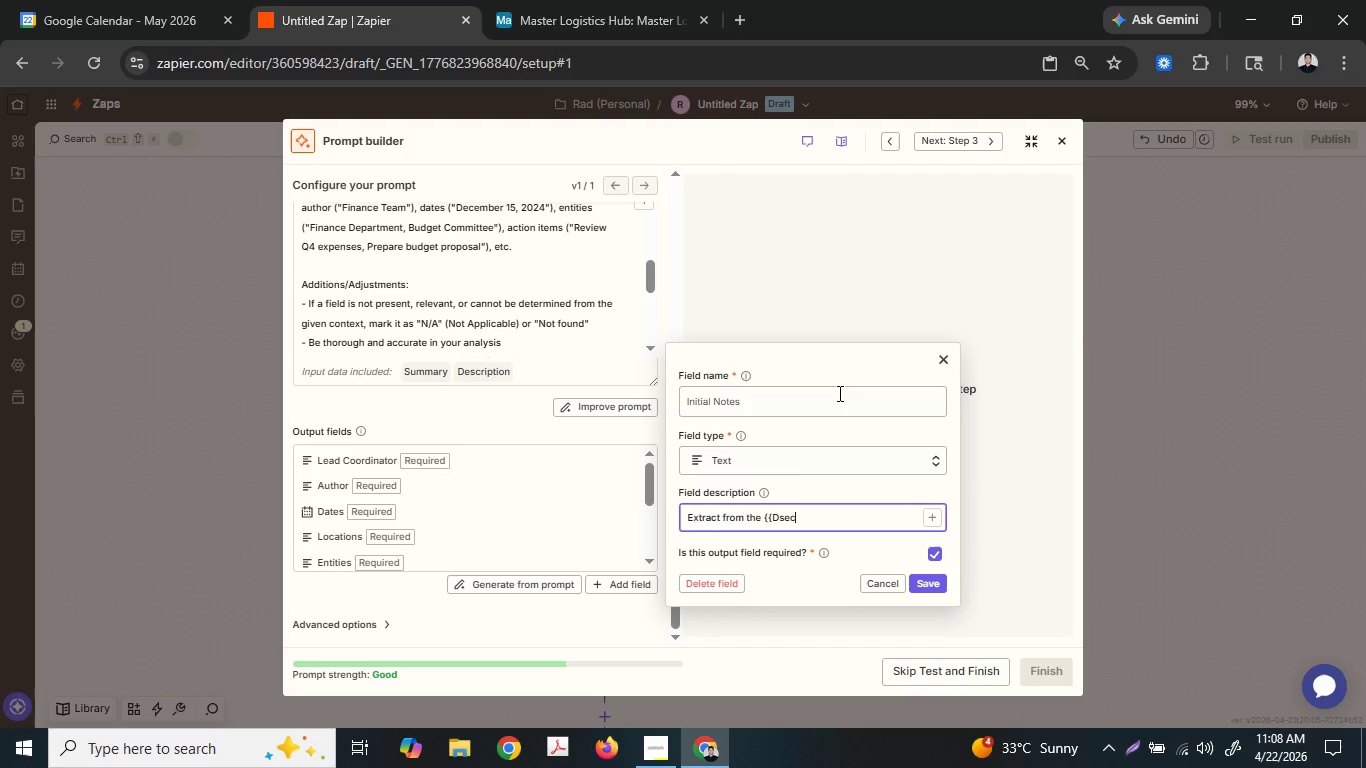 
type(riop)
 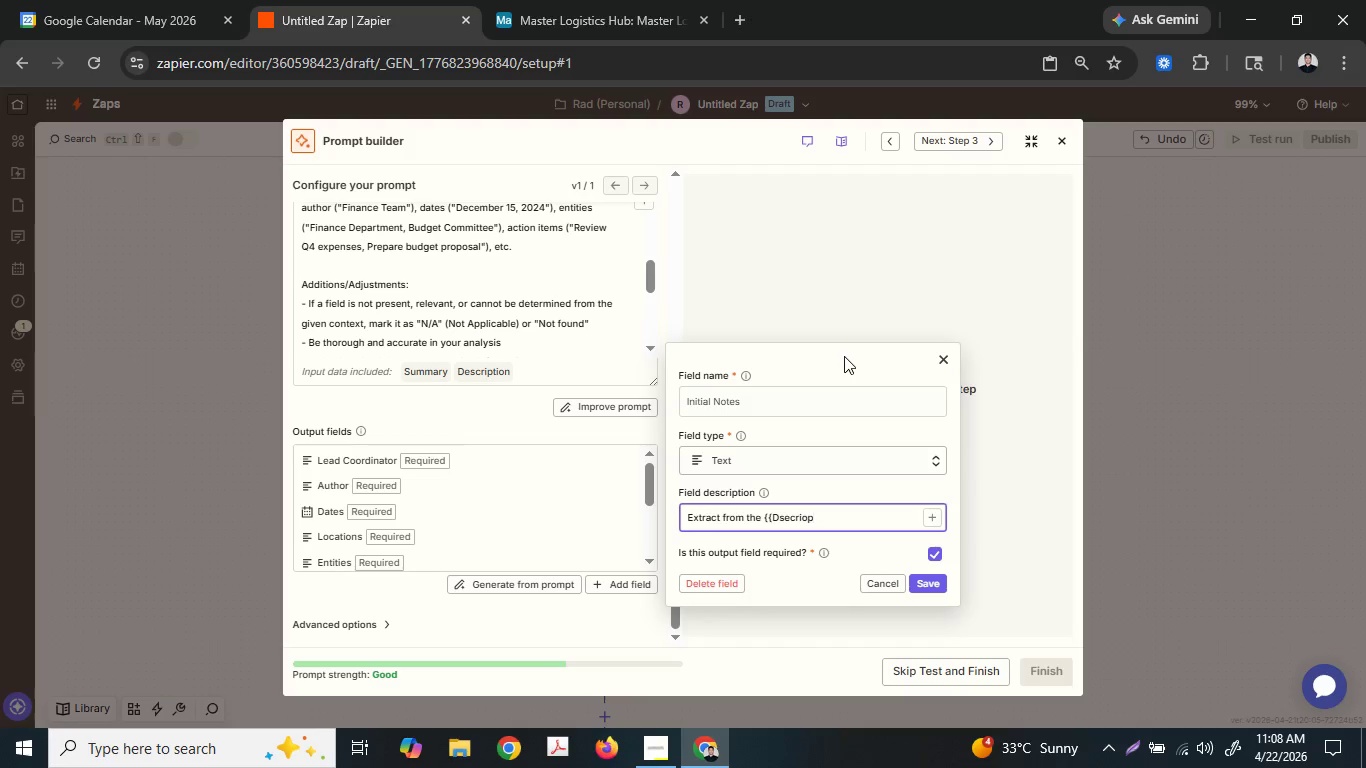 
key(Unknown)
 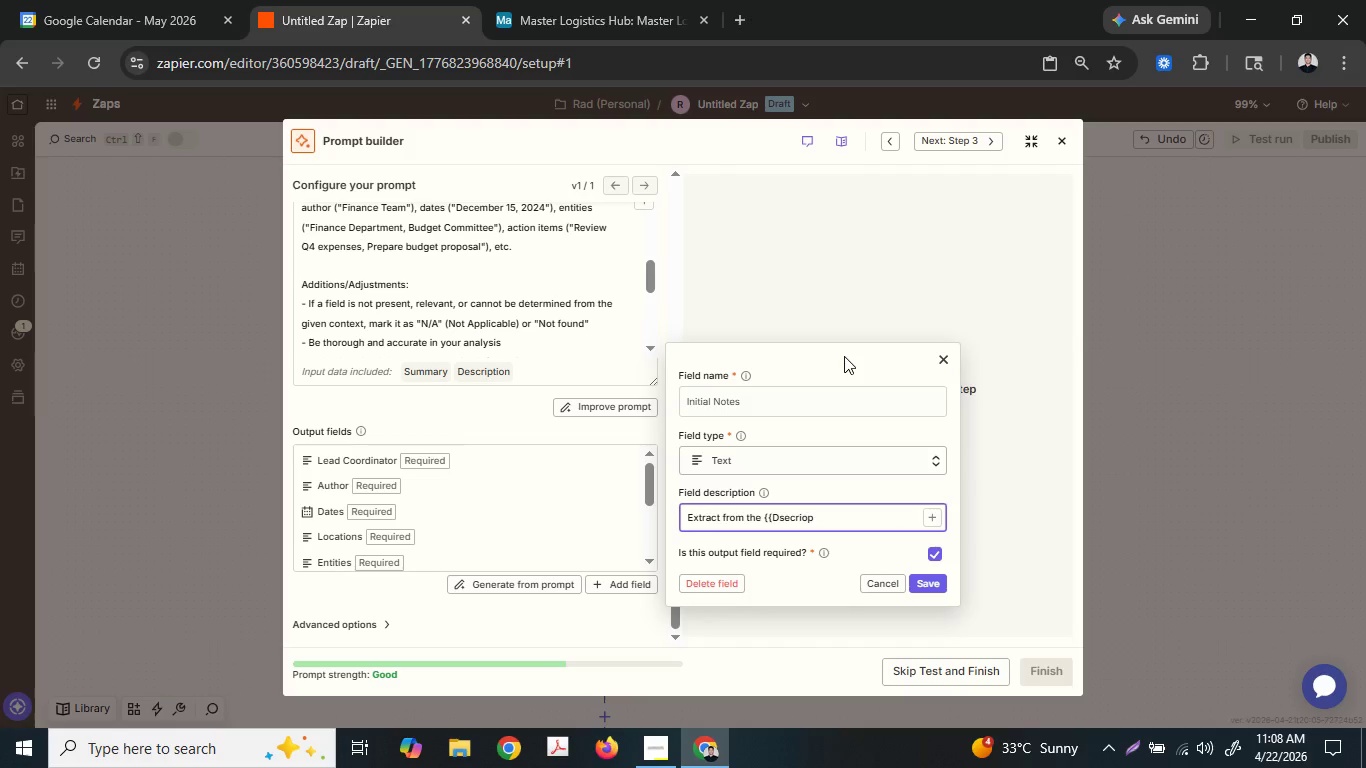 
key(Unknown)
 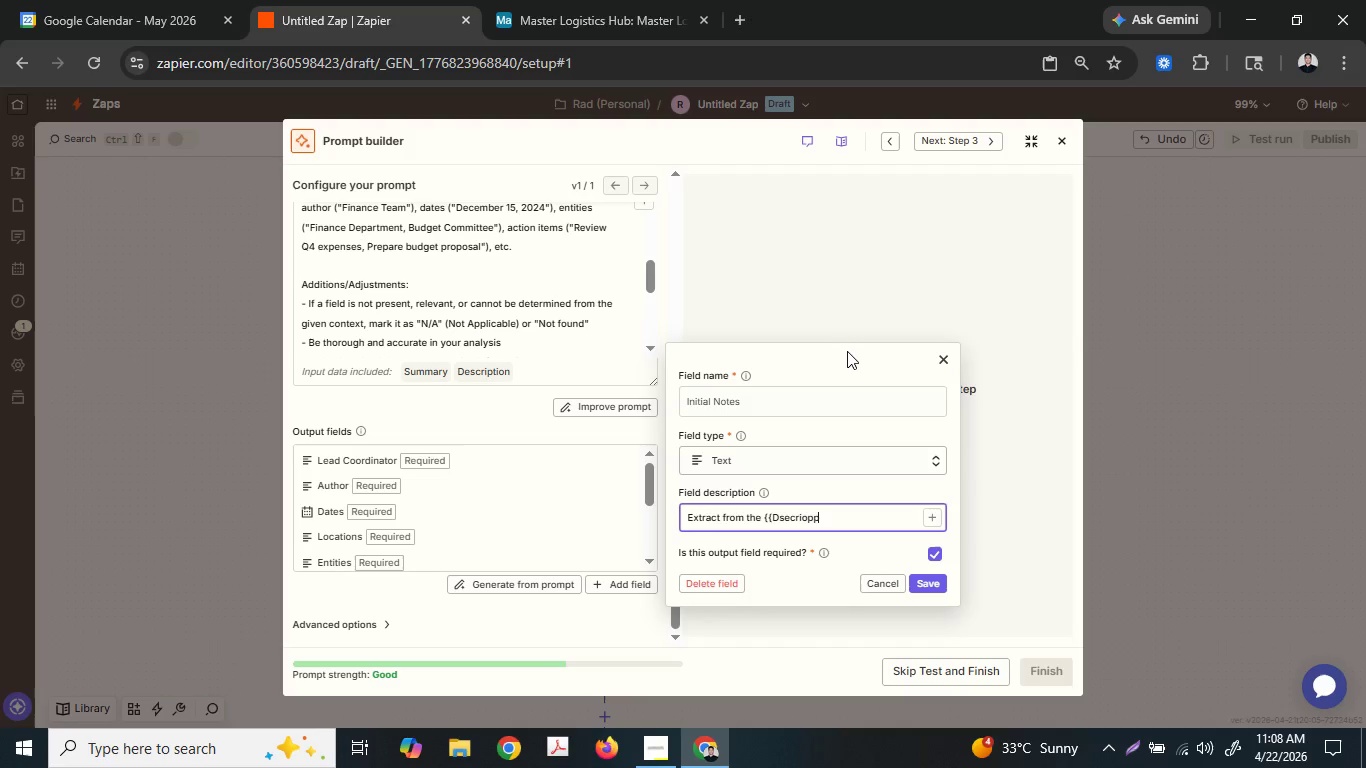 
type(ptuo)
key(Backspace)
key(Backspace)
key(Backspace)
key(Backspace)
key(Backspace)
key(Backspace)
type(ption}} )
 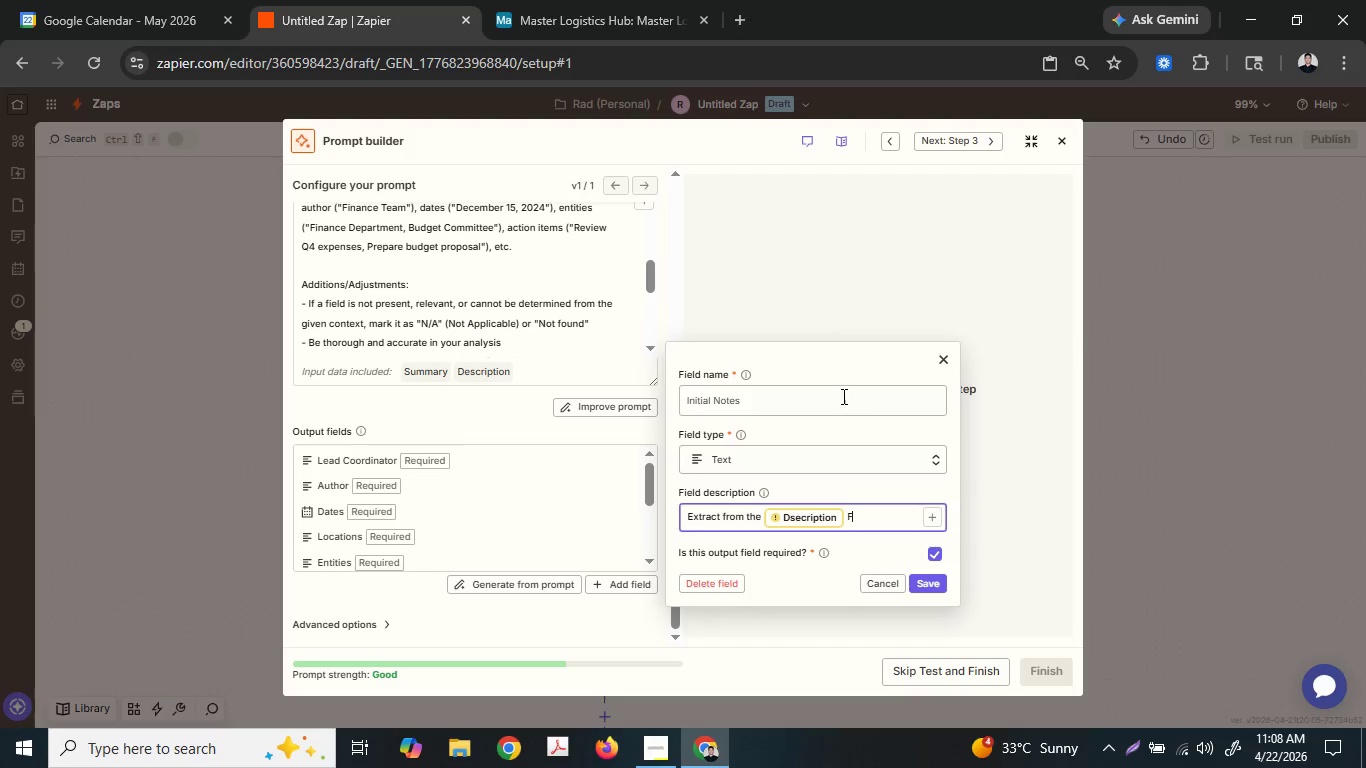 
type(F)
key(Backspace)
type(field)
 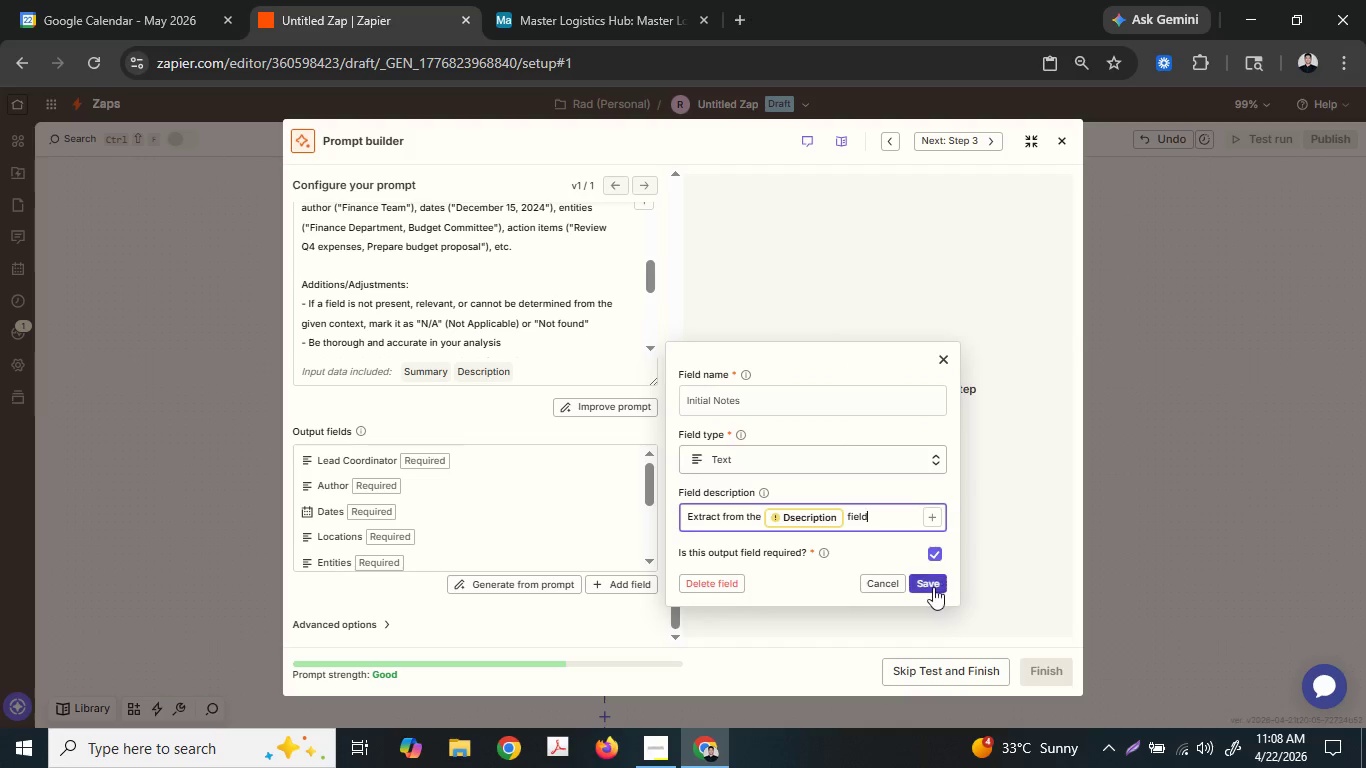 
left_click([932, 584])
 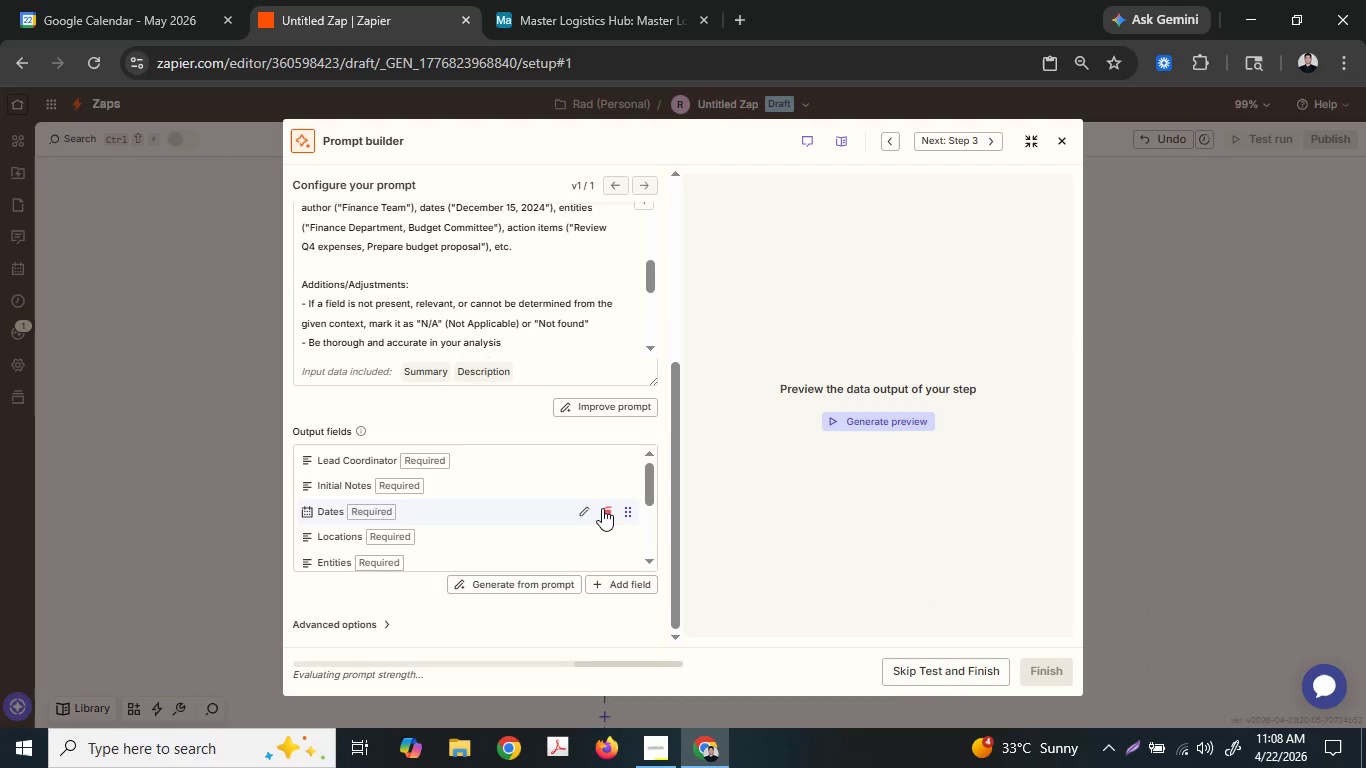 
left_click([588, 507])
 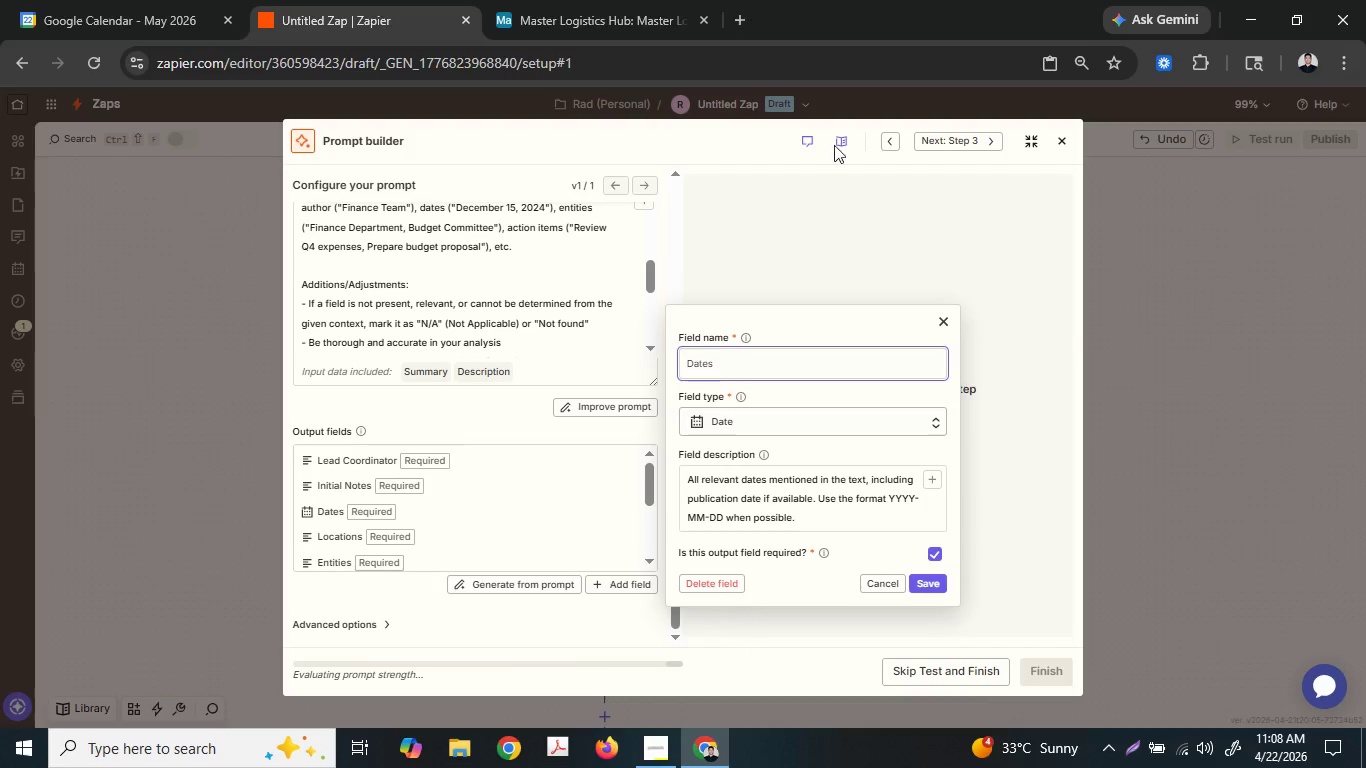 
left_click([600, 0])
 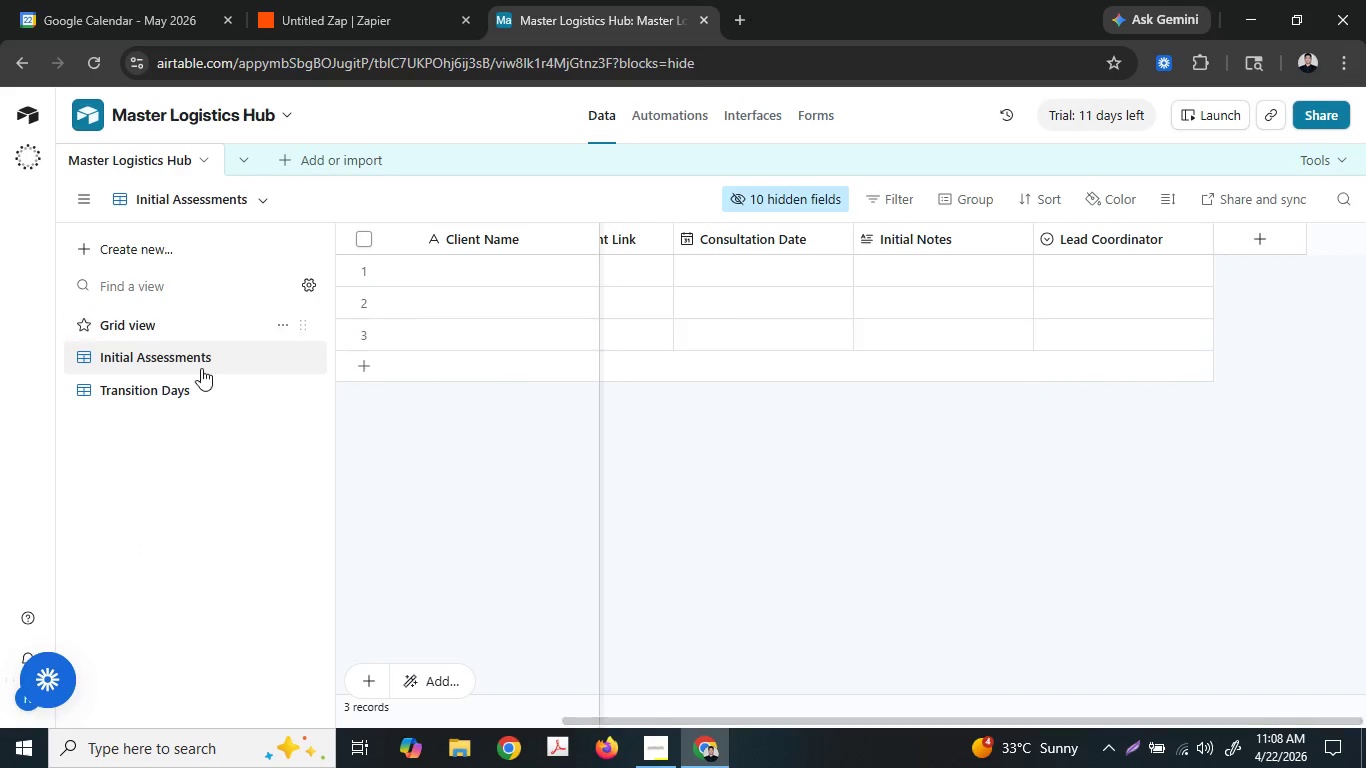 
left_click([197, 376])
 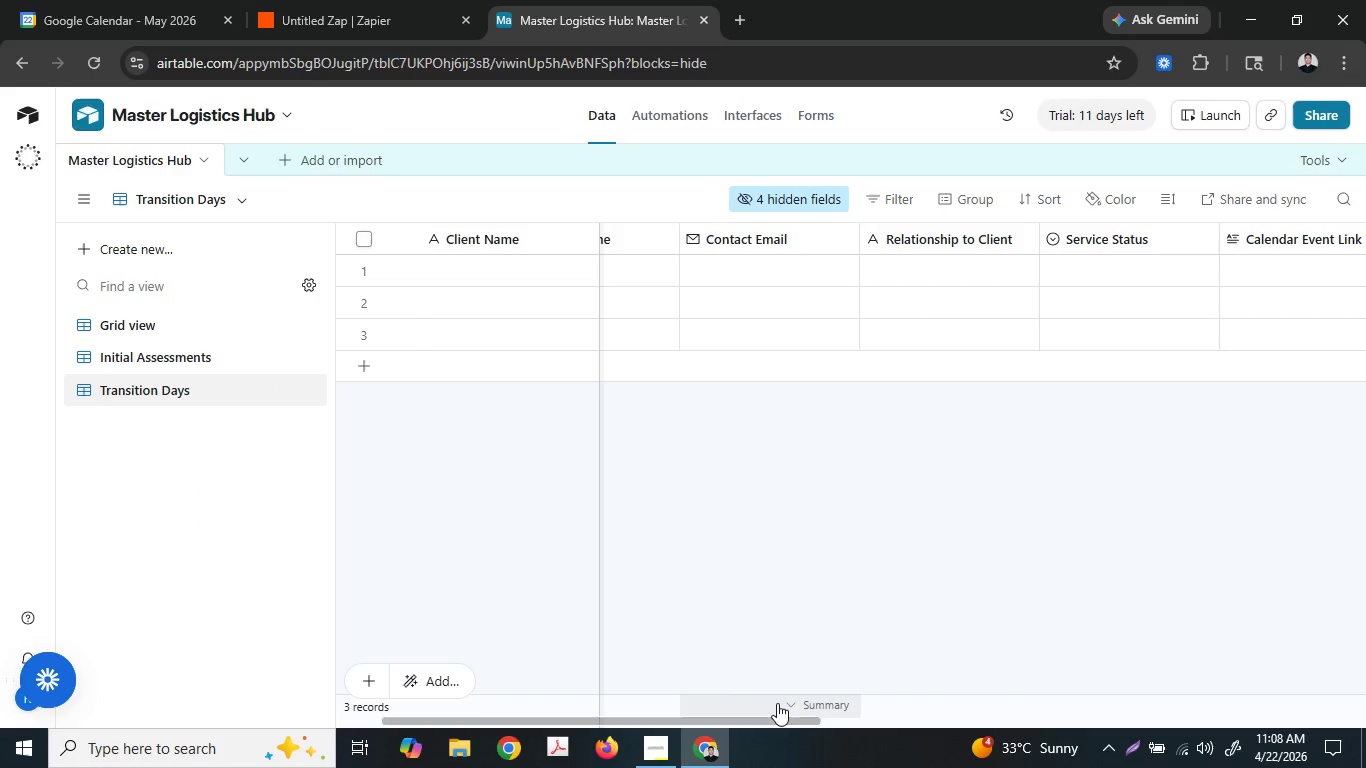 
left_click_drag(start_coordinate=[773, 719], to_coordinate=[690, 726])
 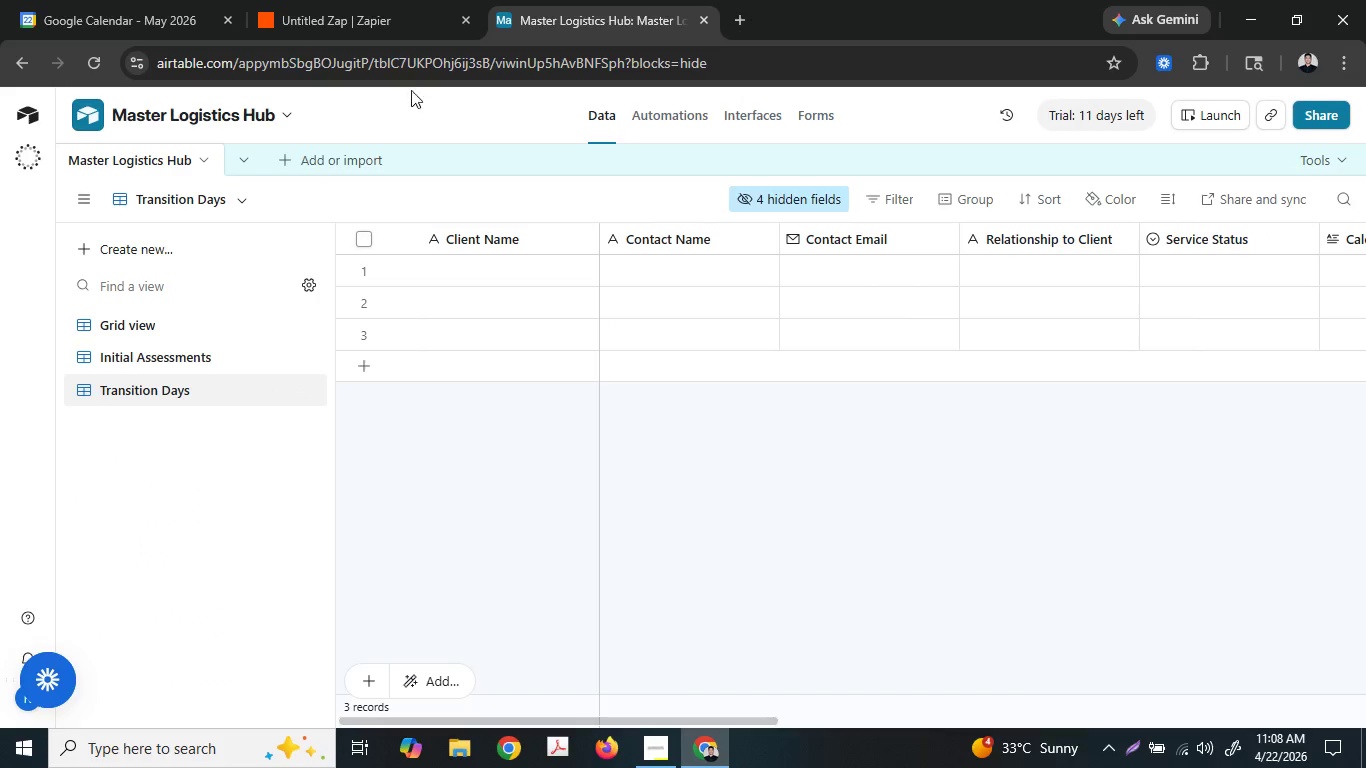 
mouse_move([397, 27])
 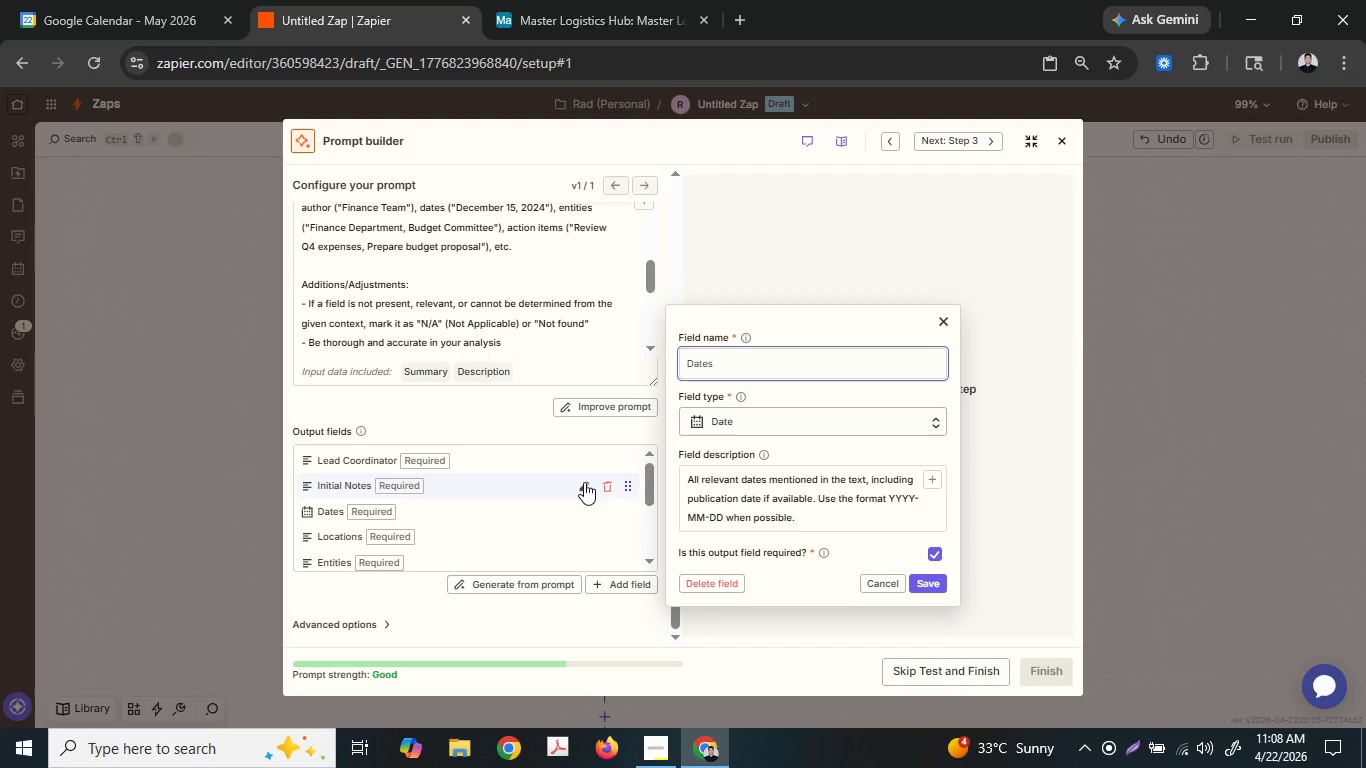 
left_click([584, 482])
 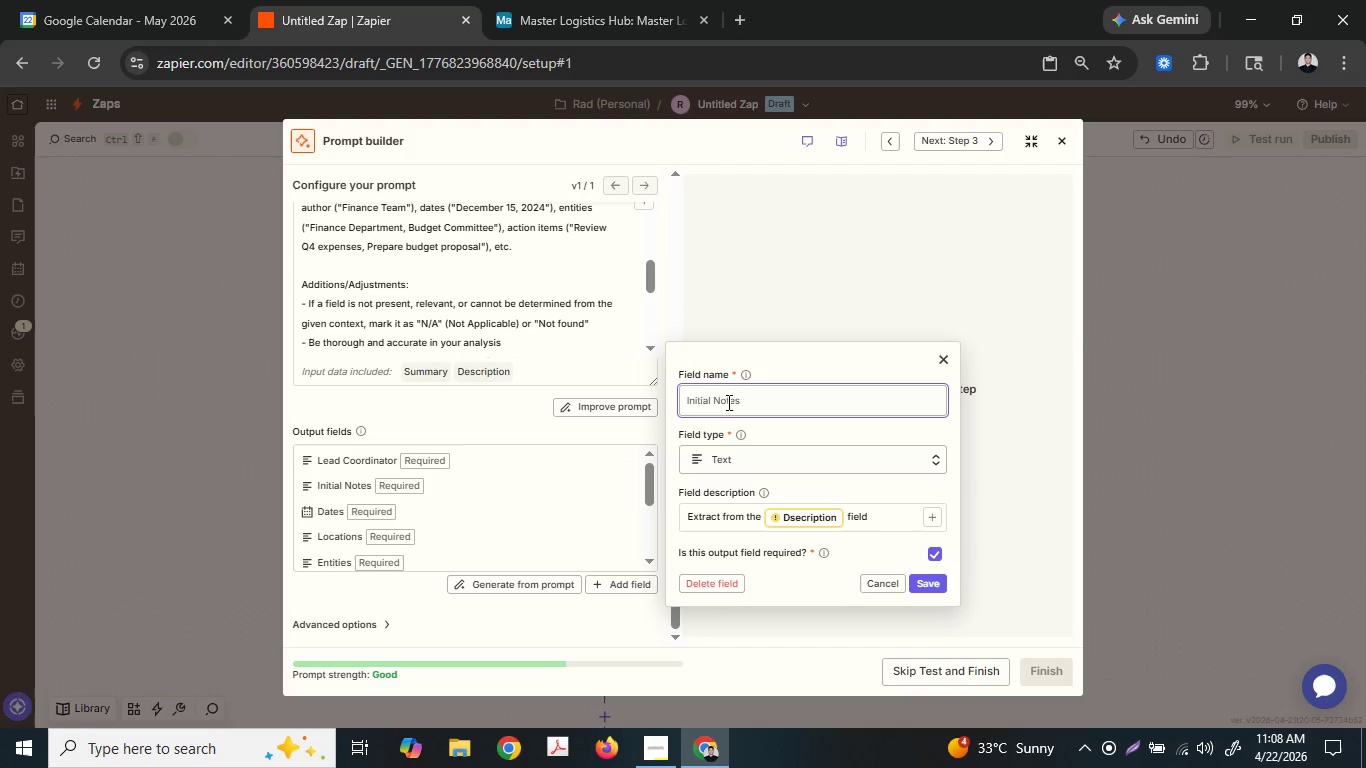 
double_click([727, 405])
 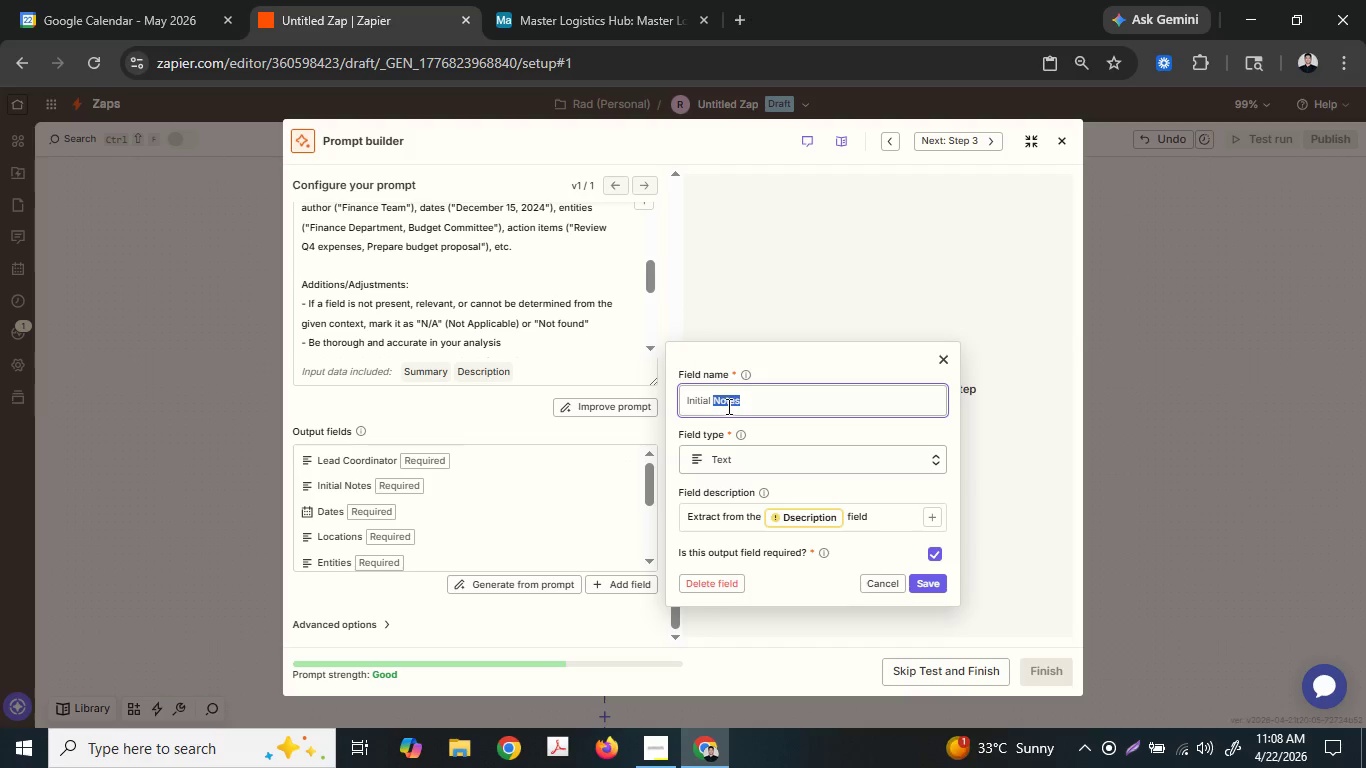 
left_click_drag(start_coordinate=[727, 407], to_coordinate=[727, 414])
 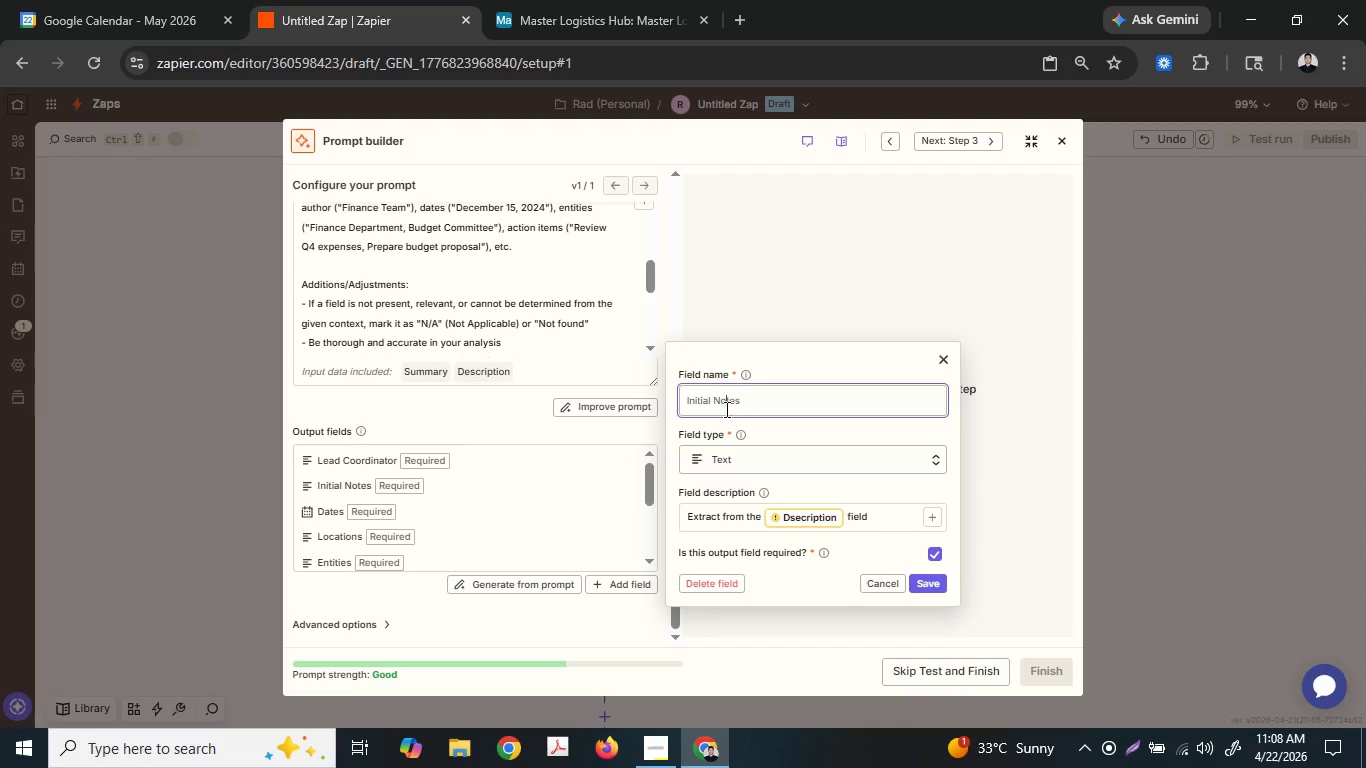 
double_click([725, 409])
 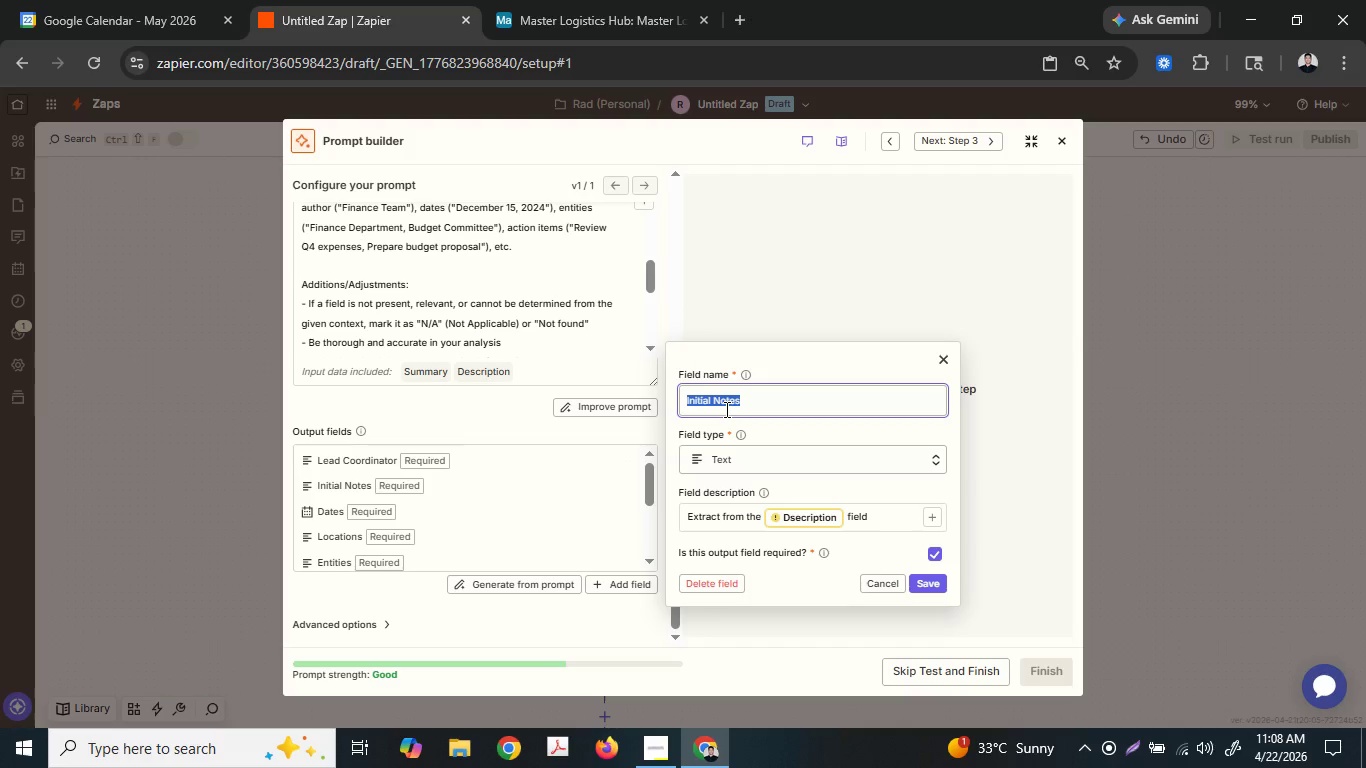 
triple_click([725, 409])
 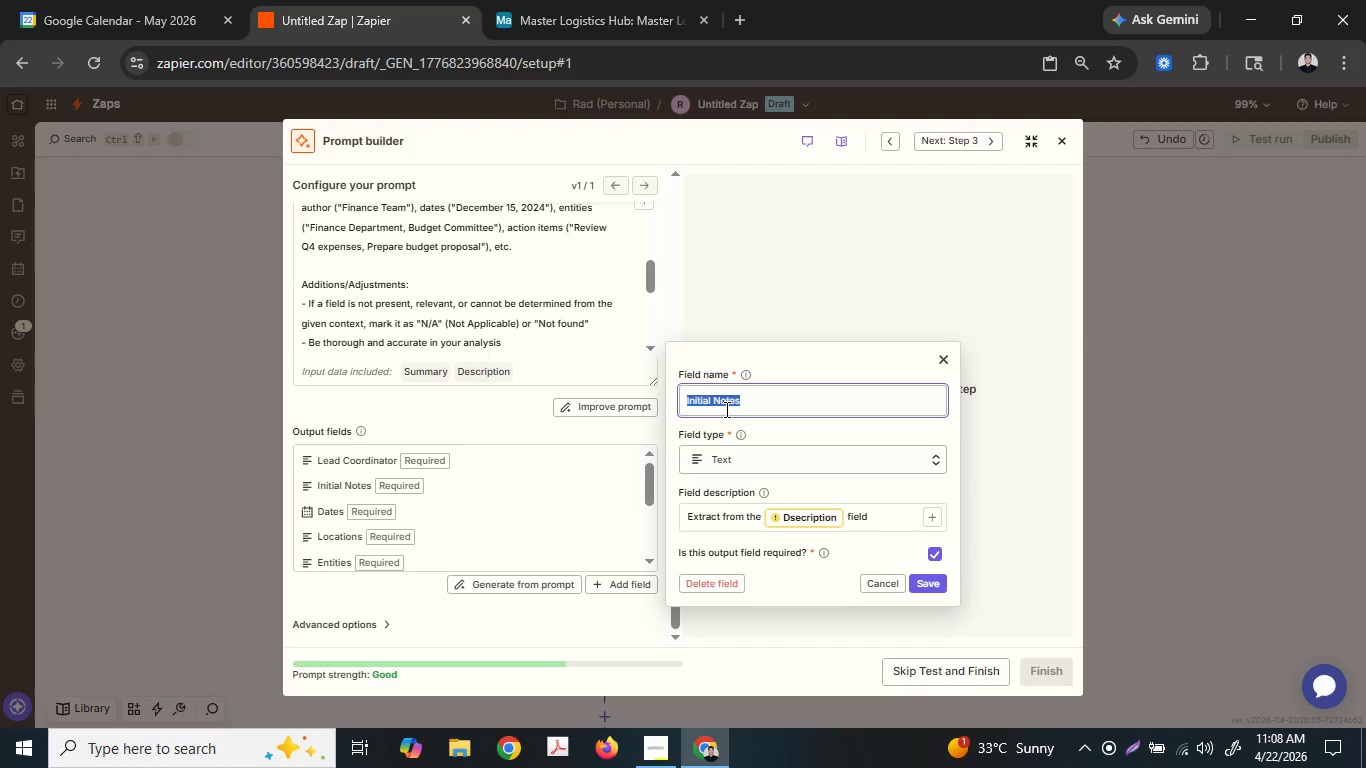 
type(Clien)
 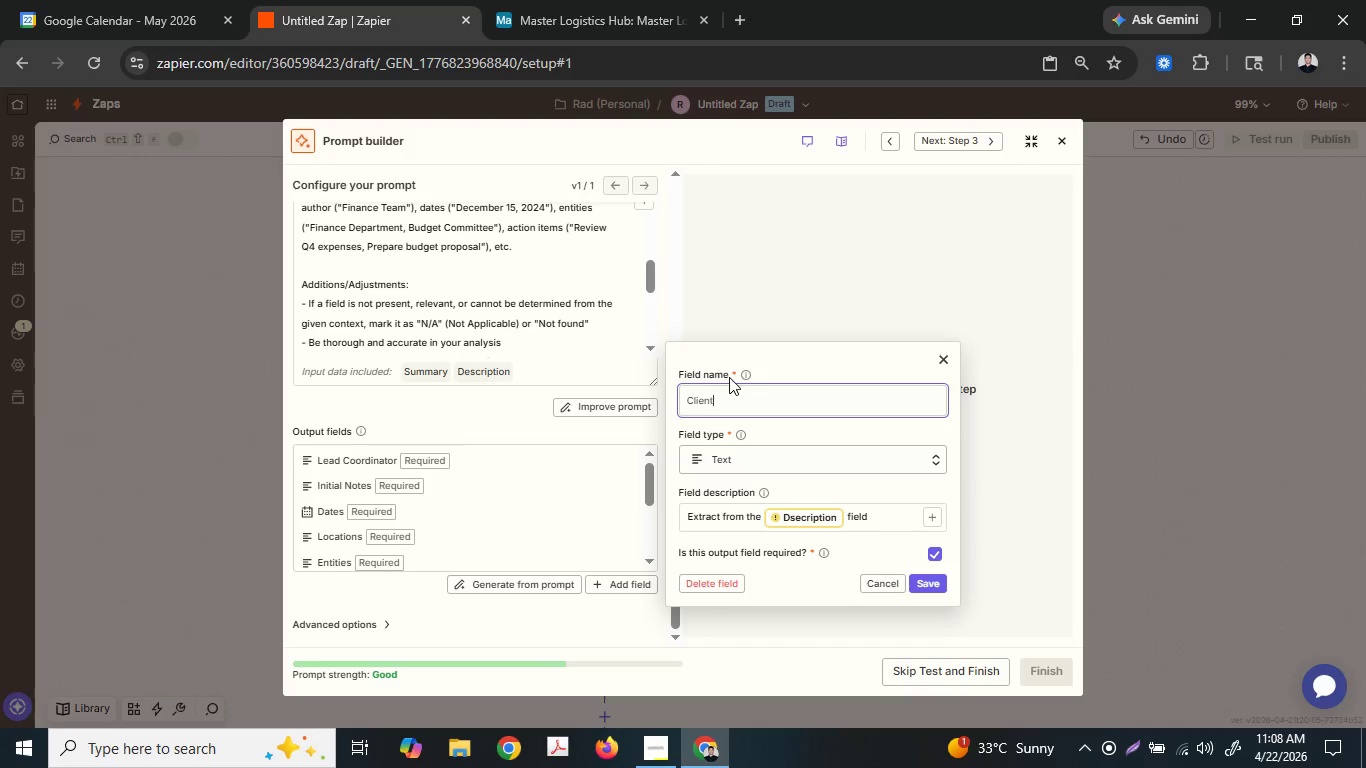 
type(t Name)
 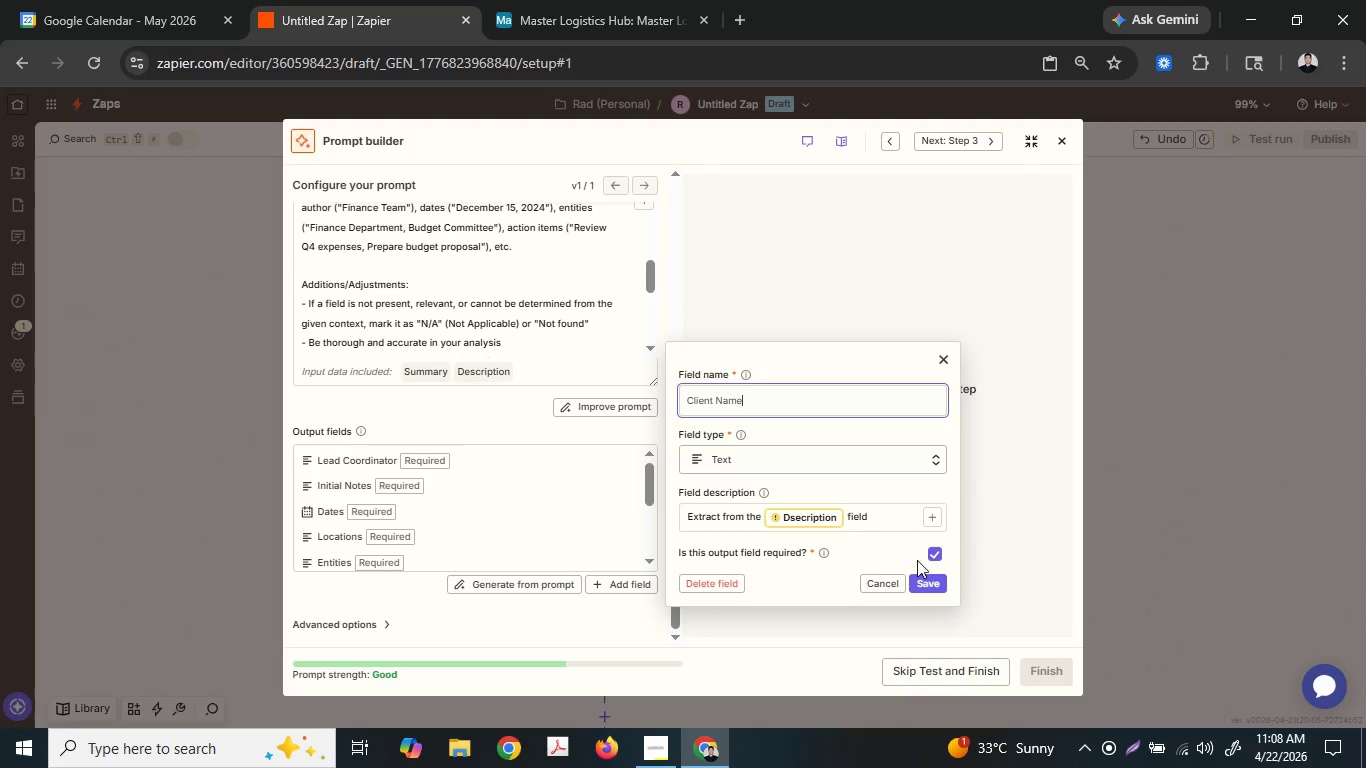 
left_click([878, 517])
 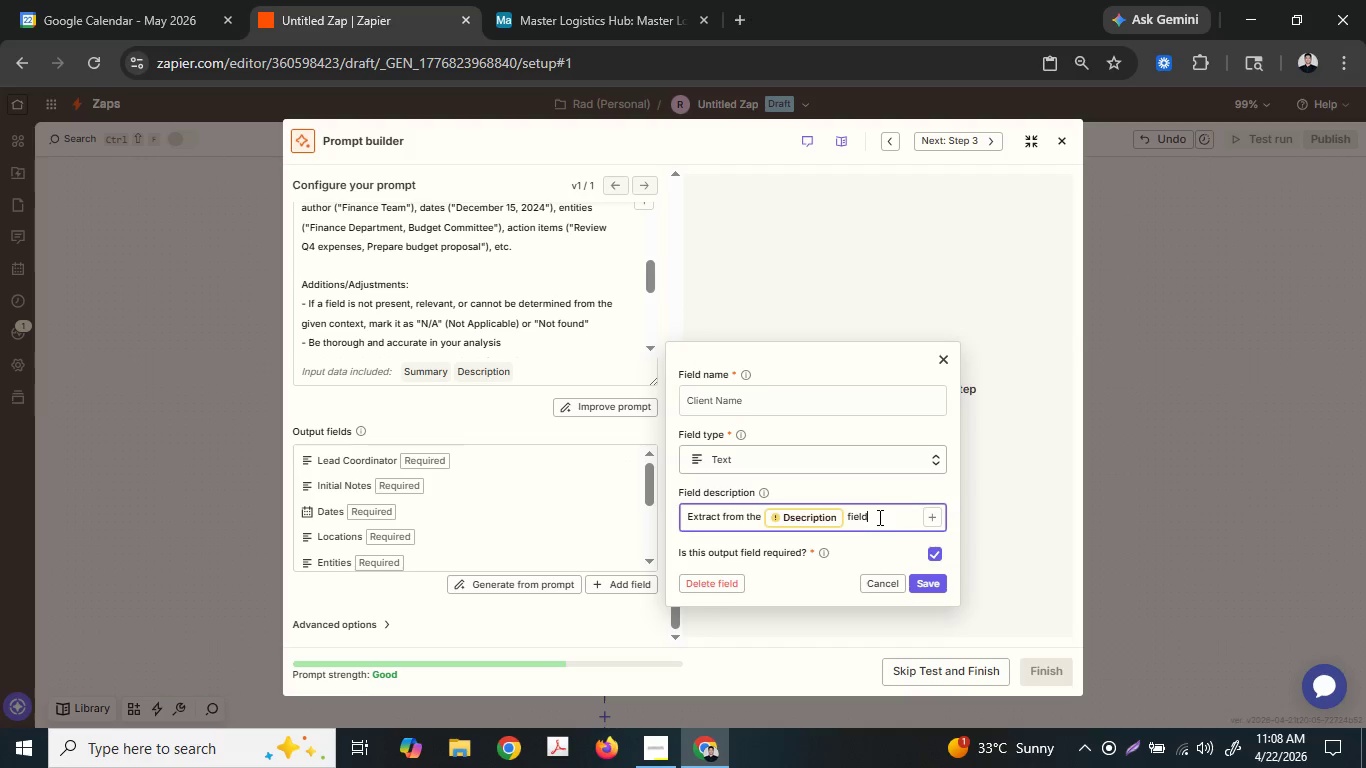 
key(Control+A)
 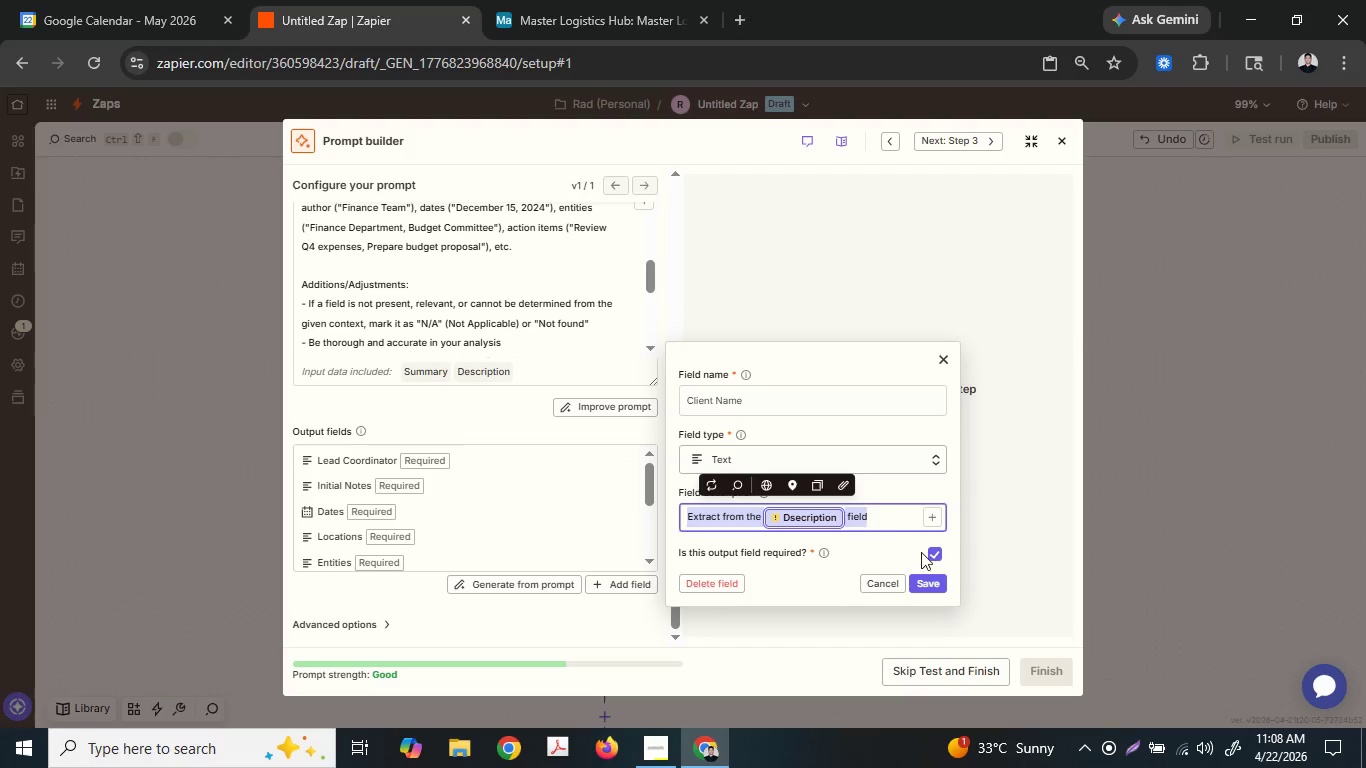 
key(Control+C)
 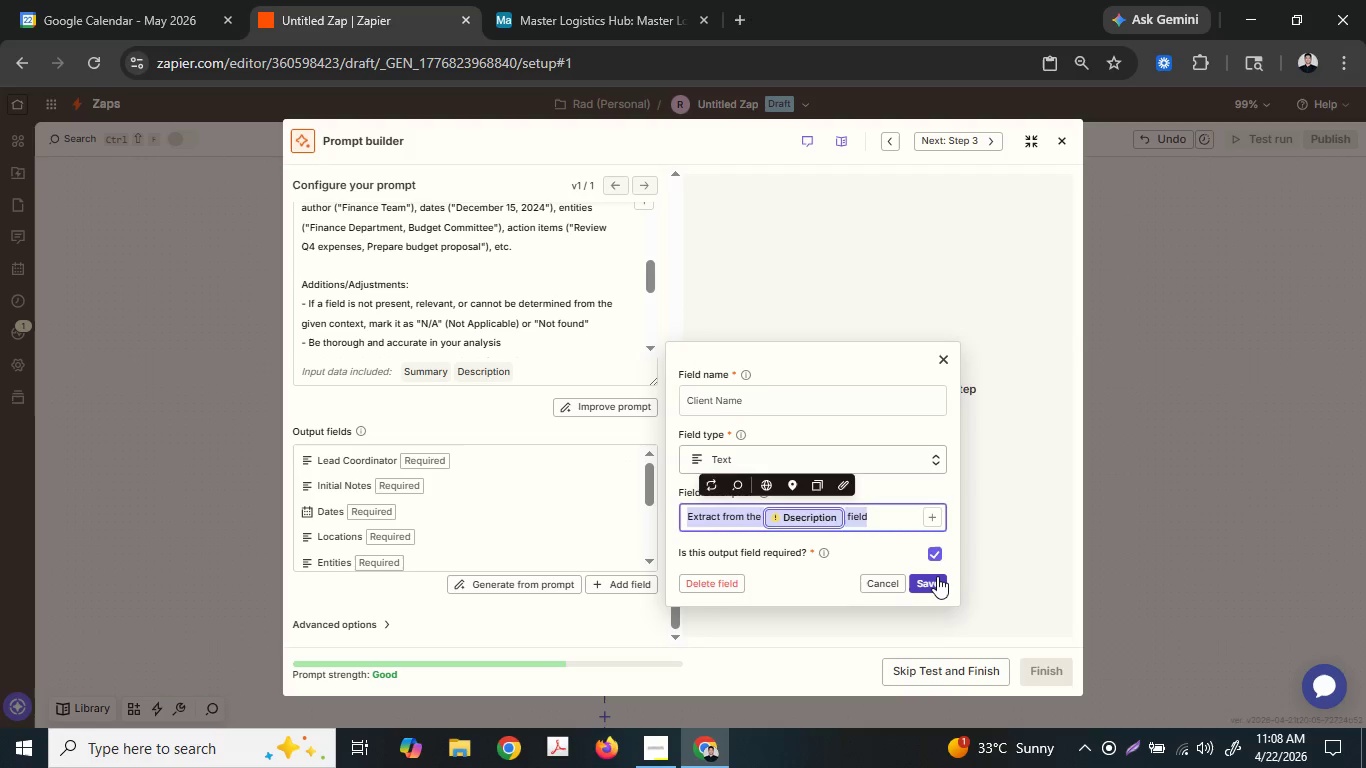 
left_click([937, 576])
 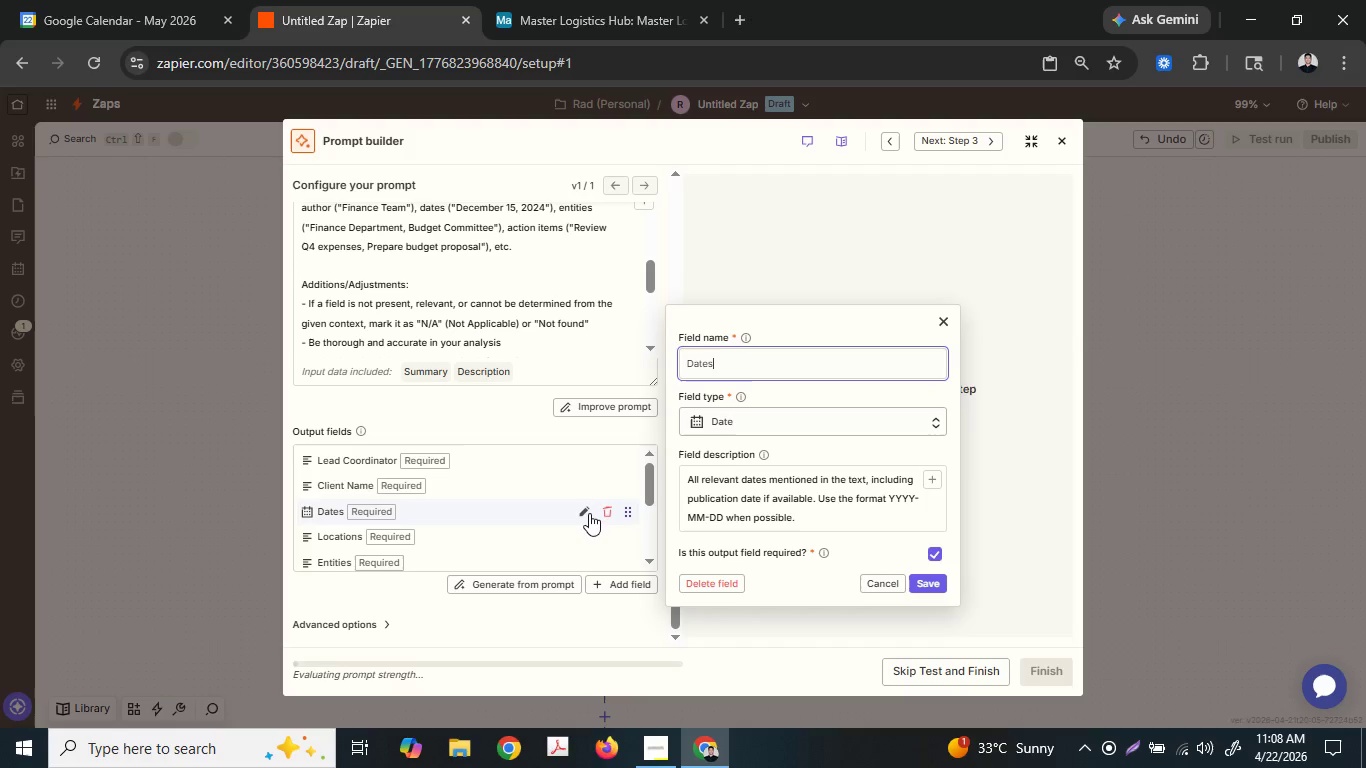 
key(Control+A)
 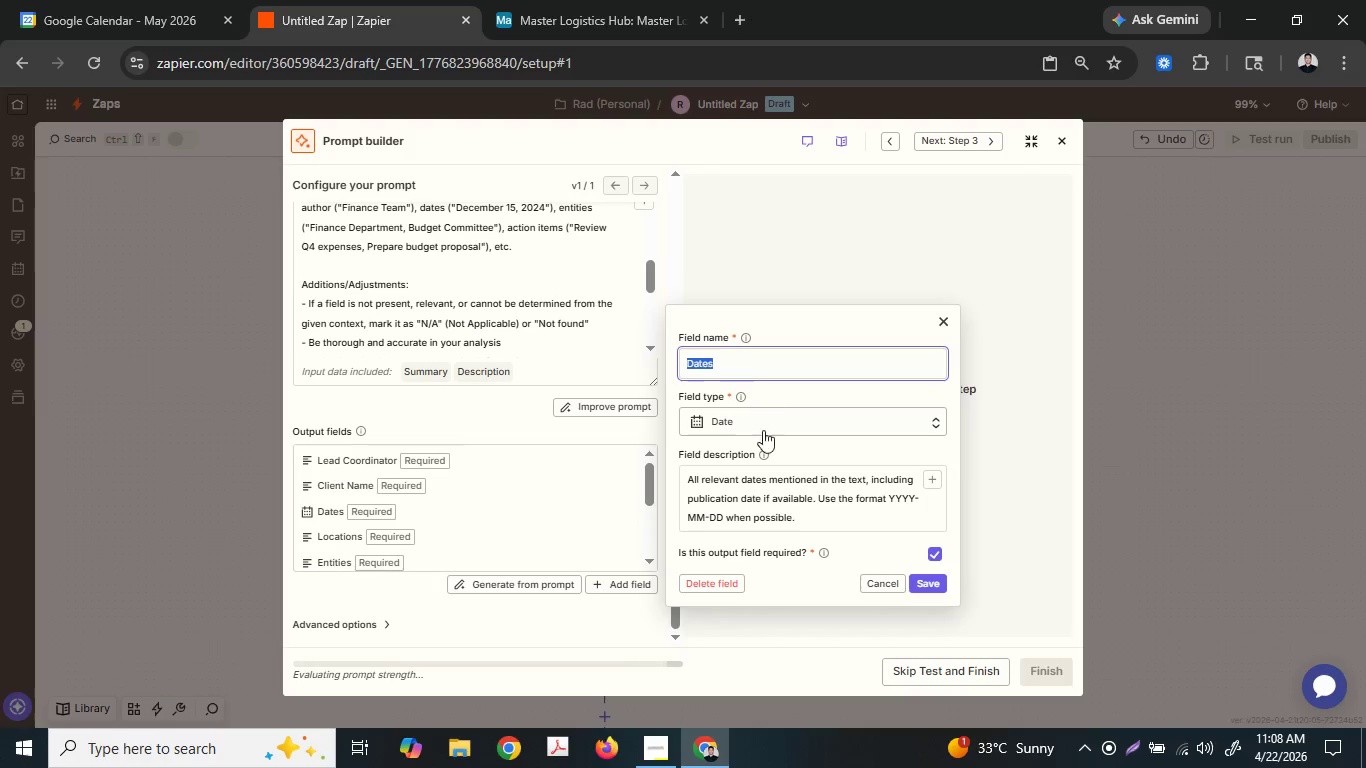 
left_click([751, 496])
 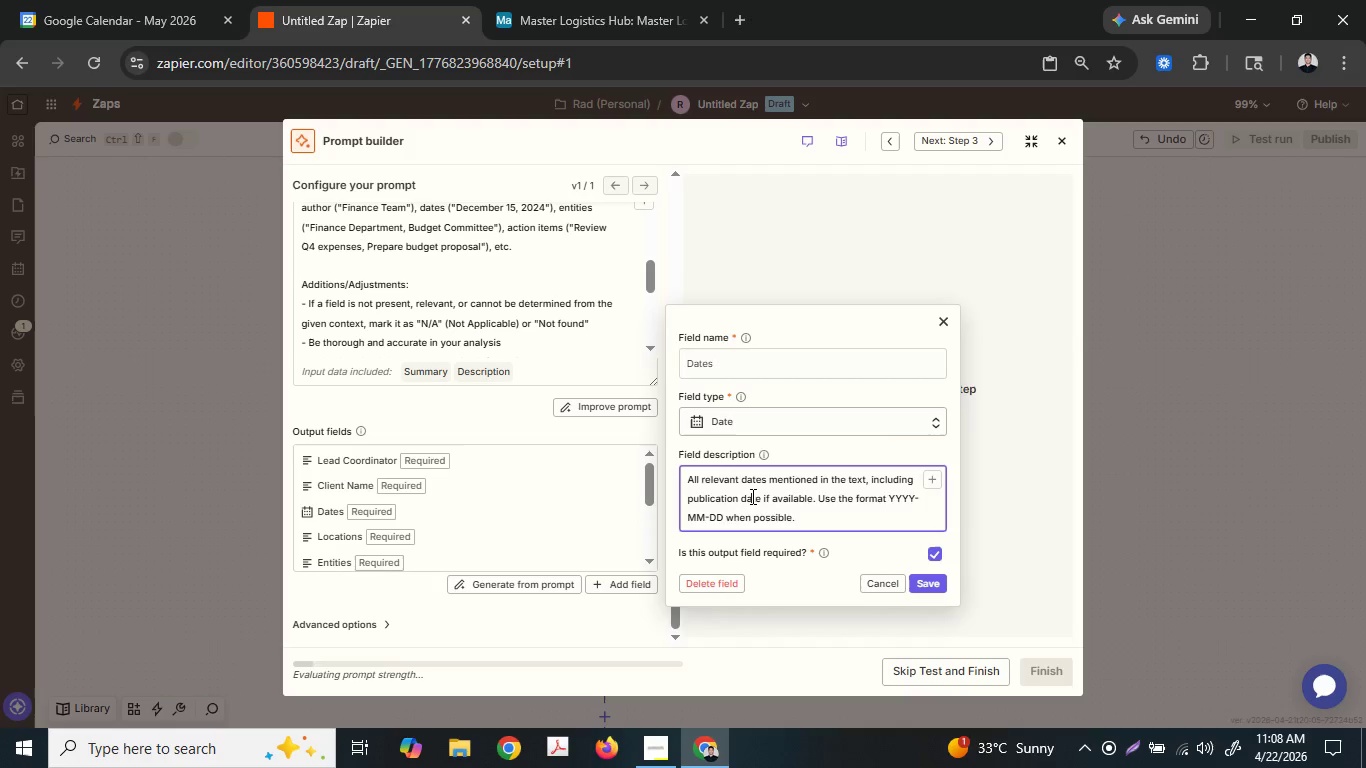 
key(Control+A)
 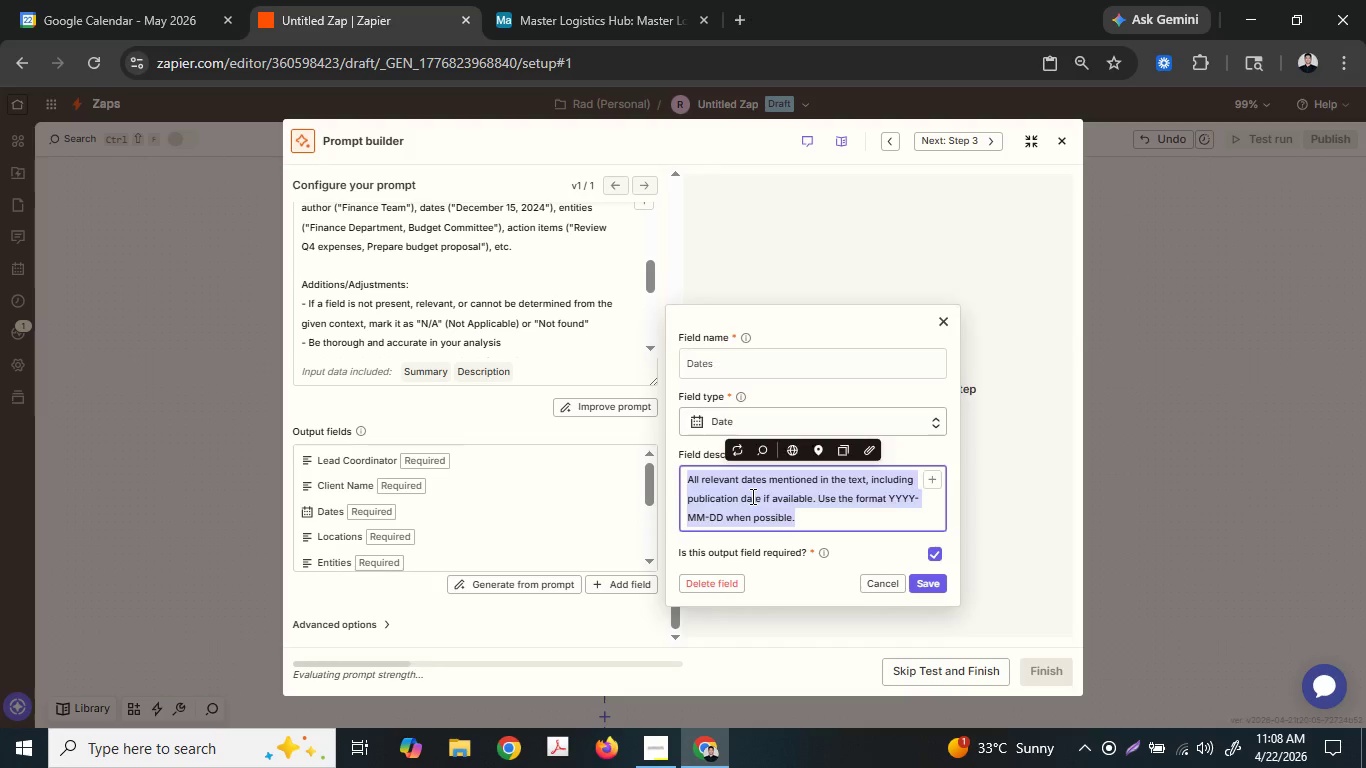 
key(Control+V)
 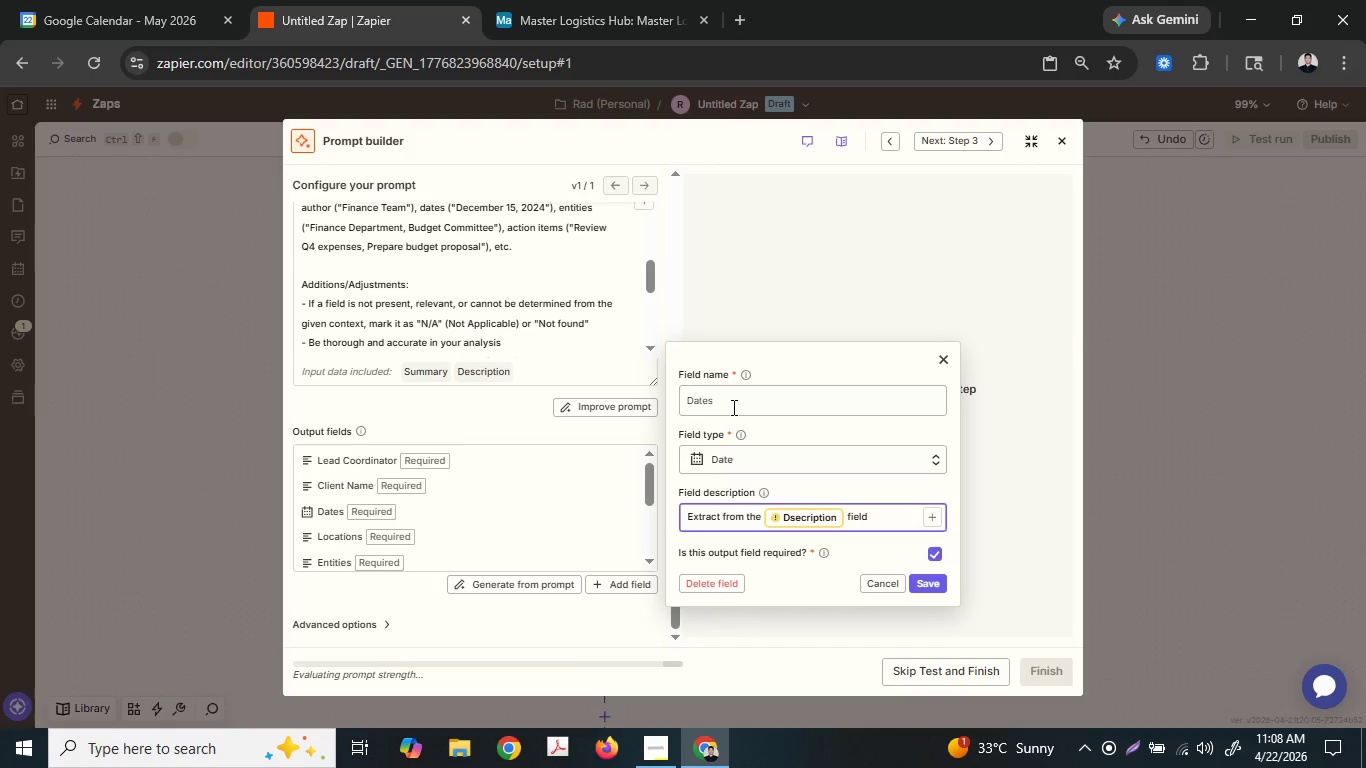 
double_click([732, 405])
 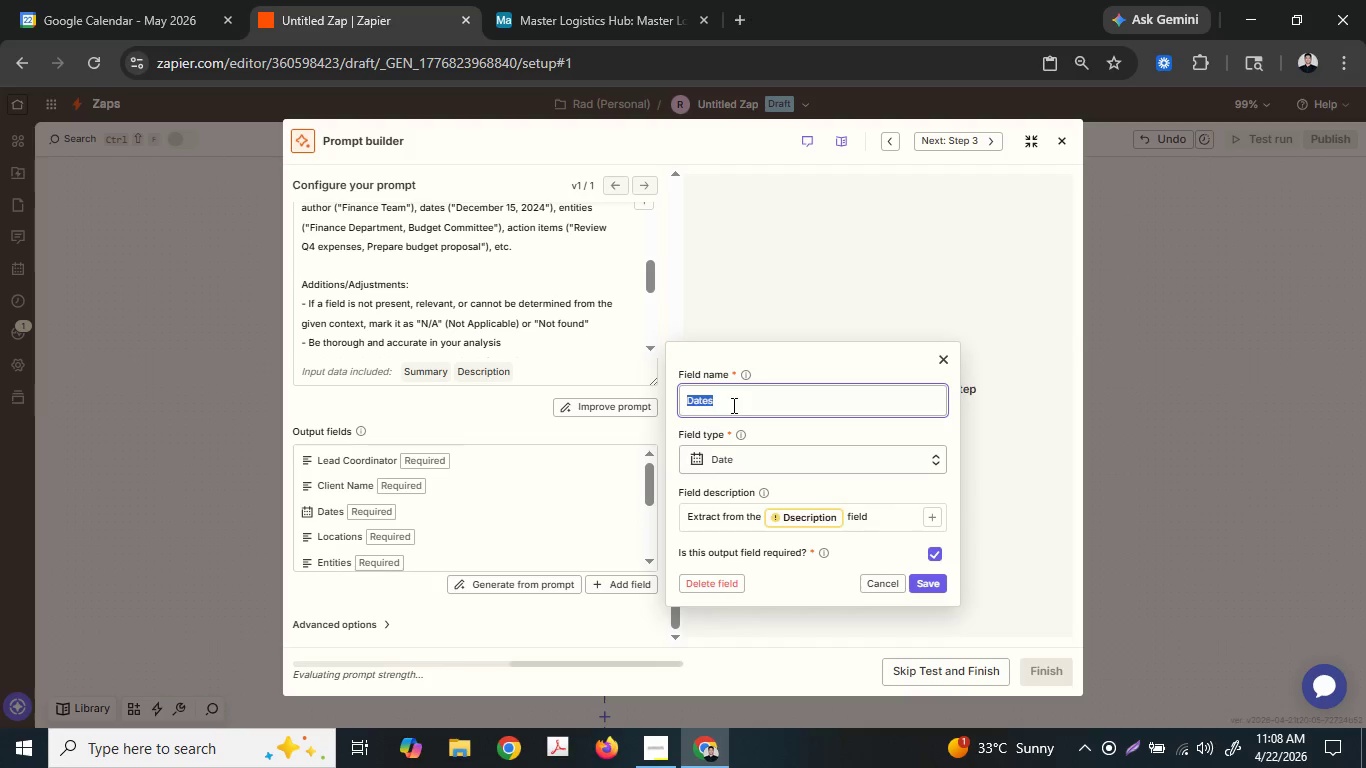 
type(Cont)
 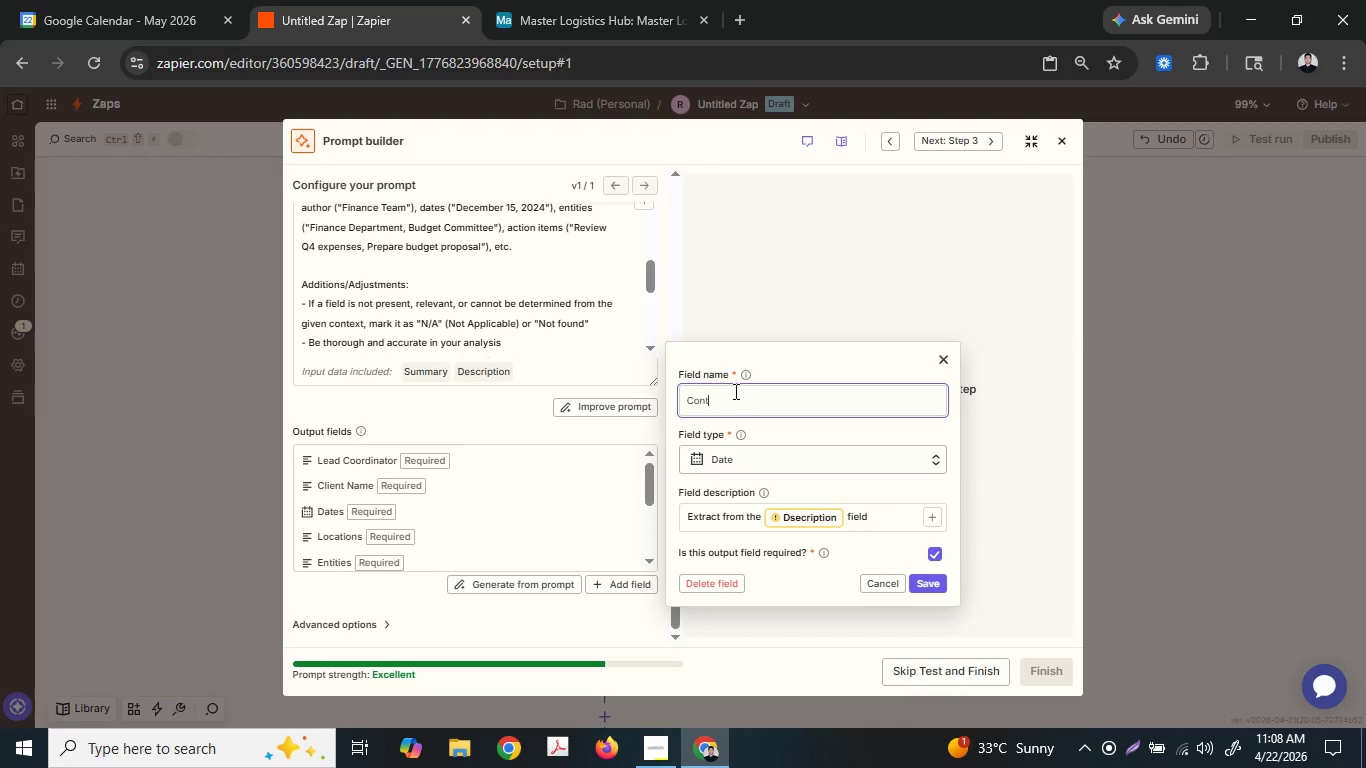 
type(act)
 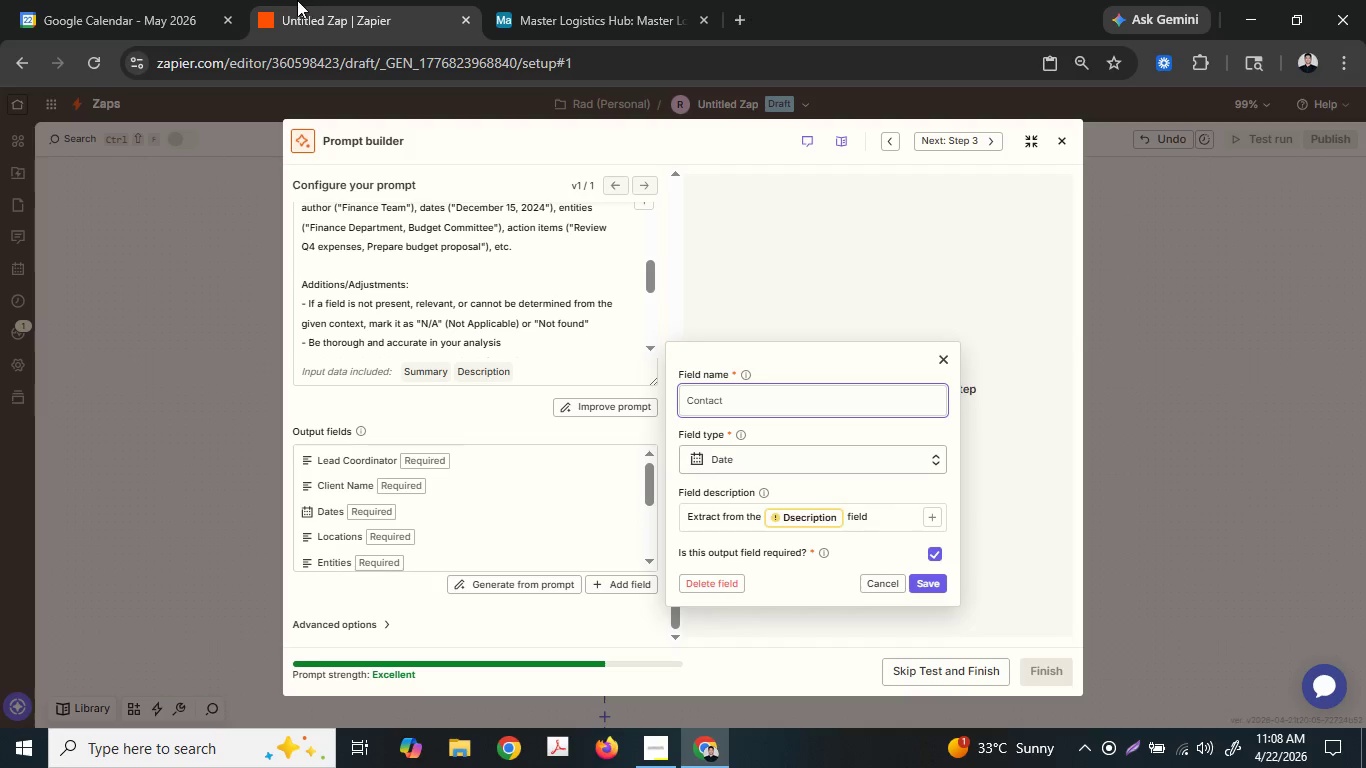 
left_click([155, 0])
 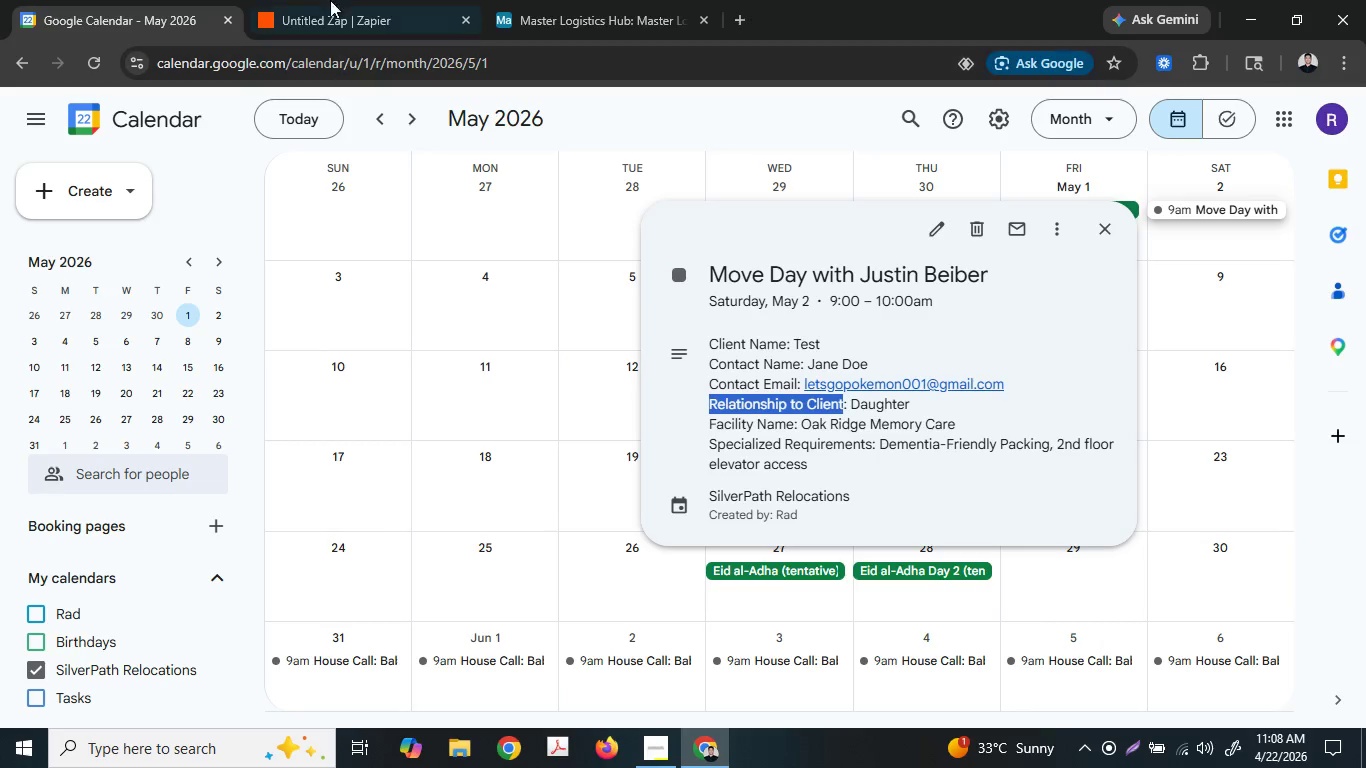 
left_click([530, 0])
 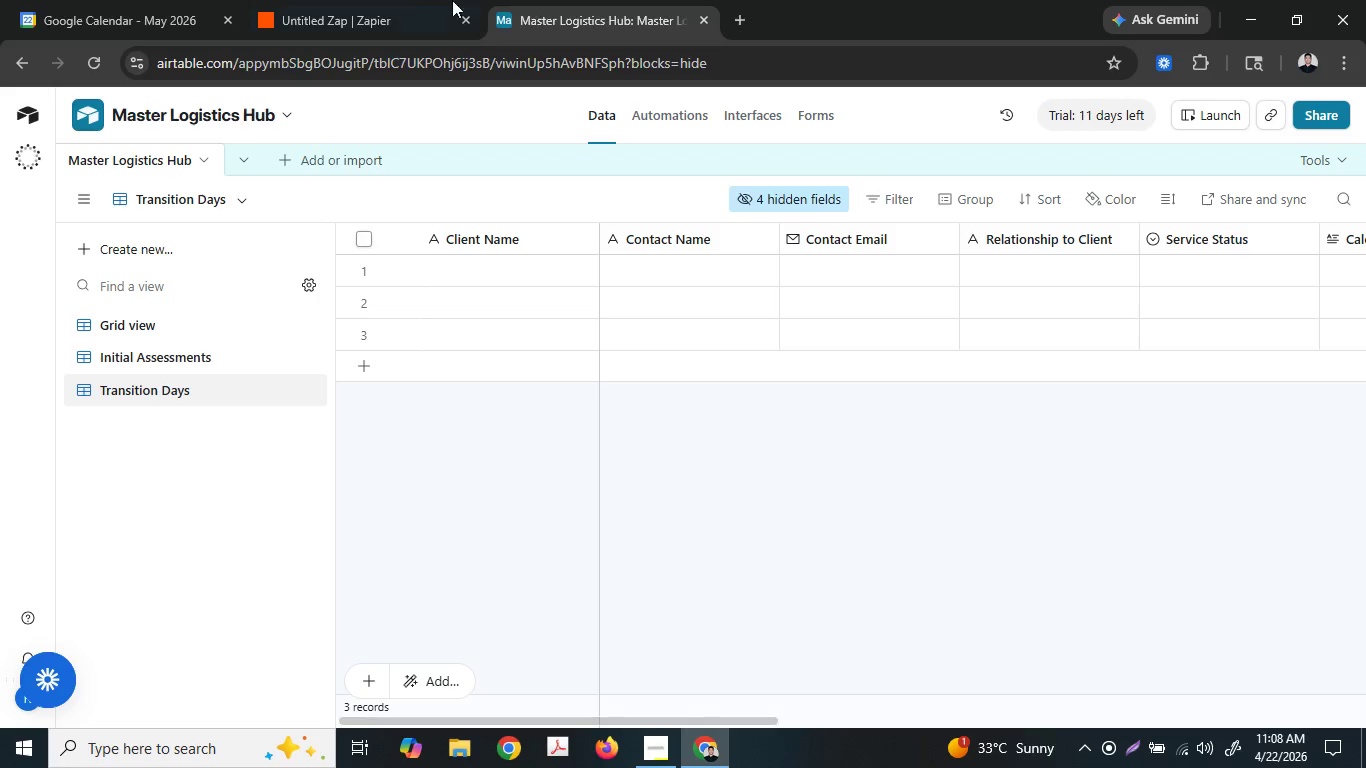 
left_click([411, 0])
 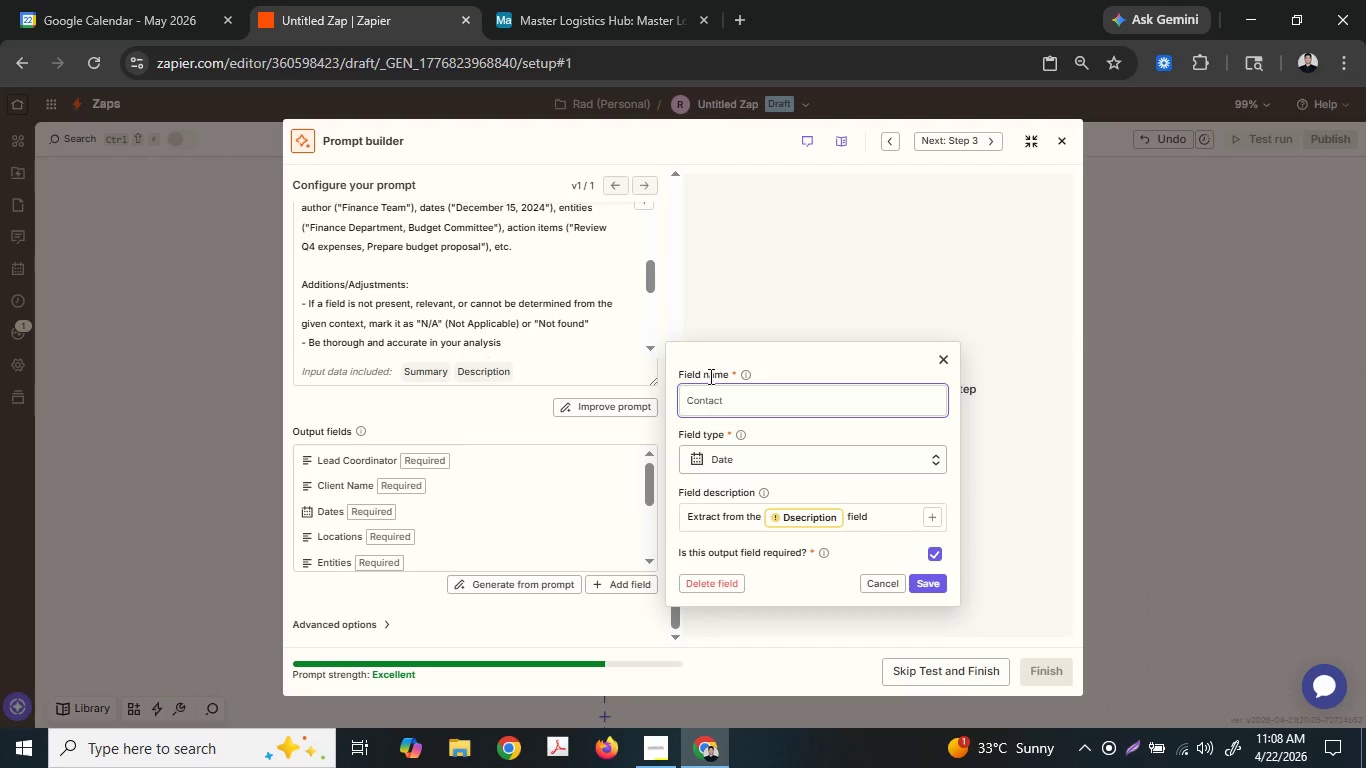 
type( Name)
 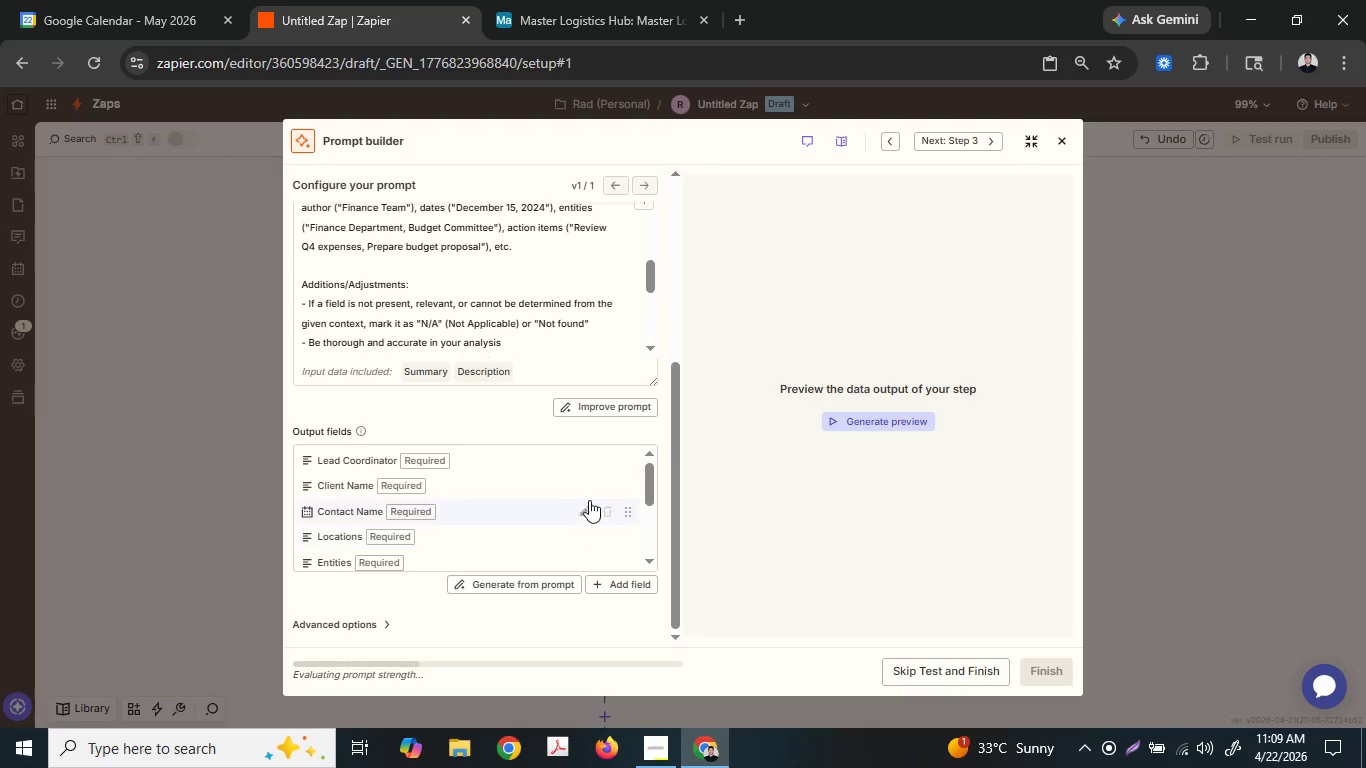 
left_click([588, 513])
 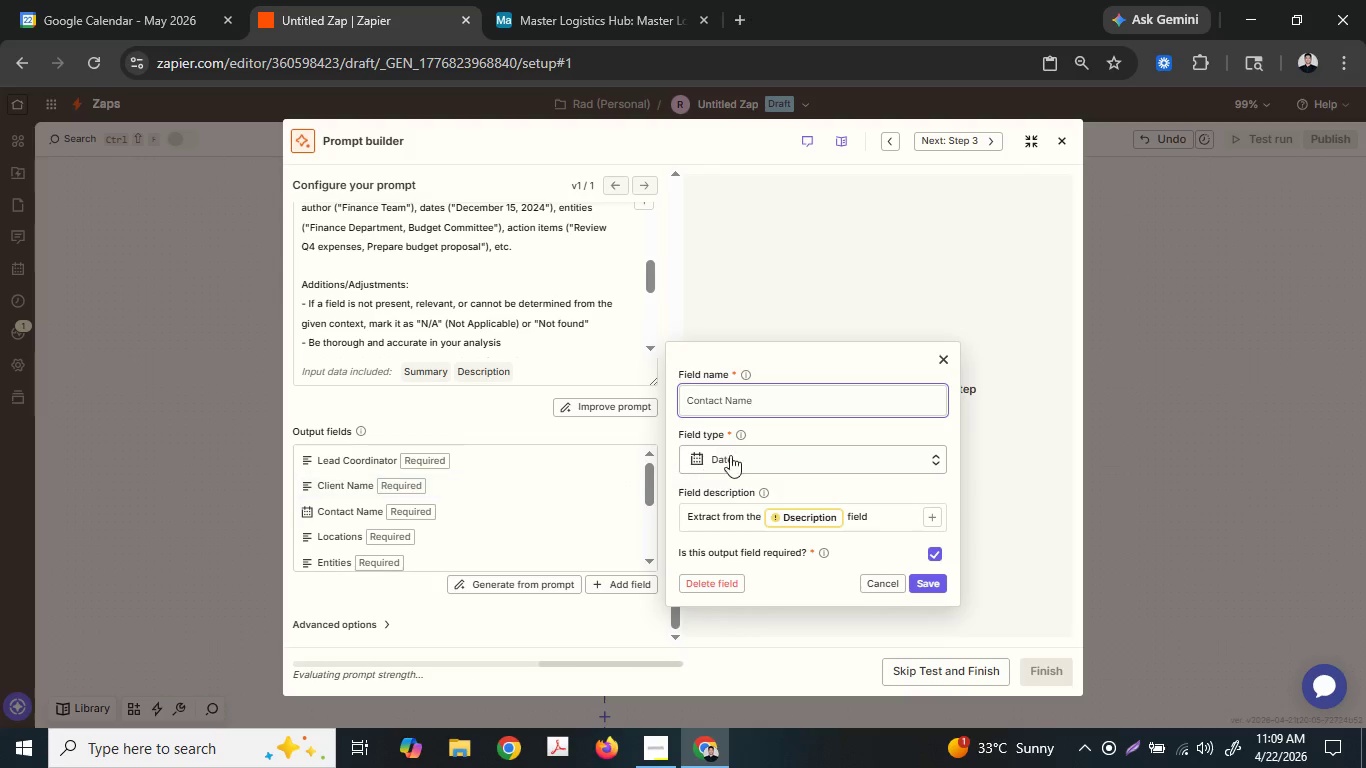 
left_click([754, 464])
 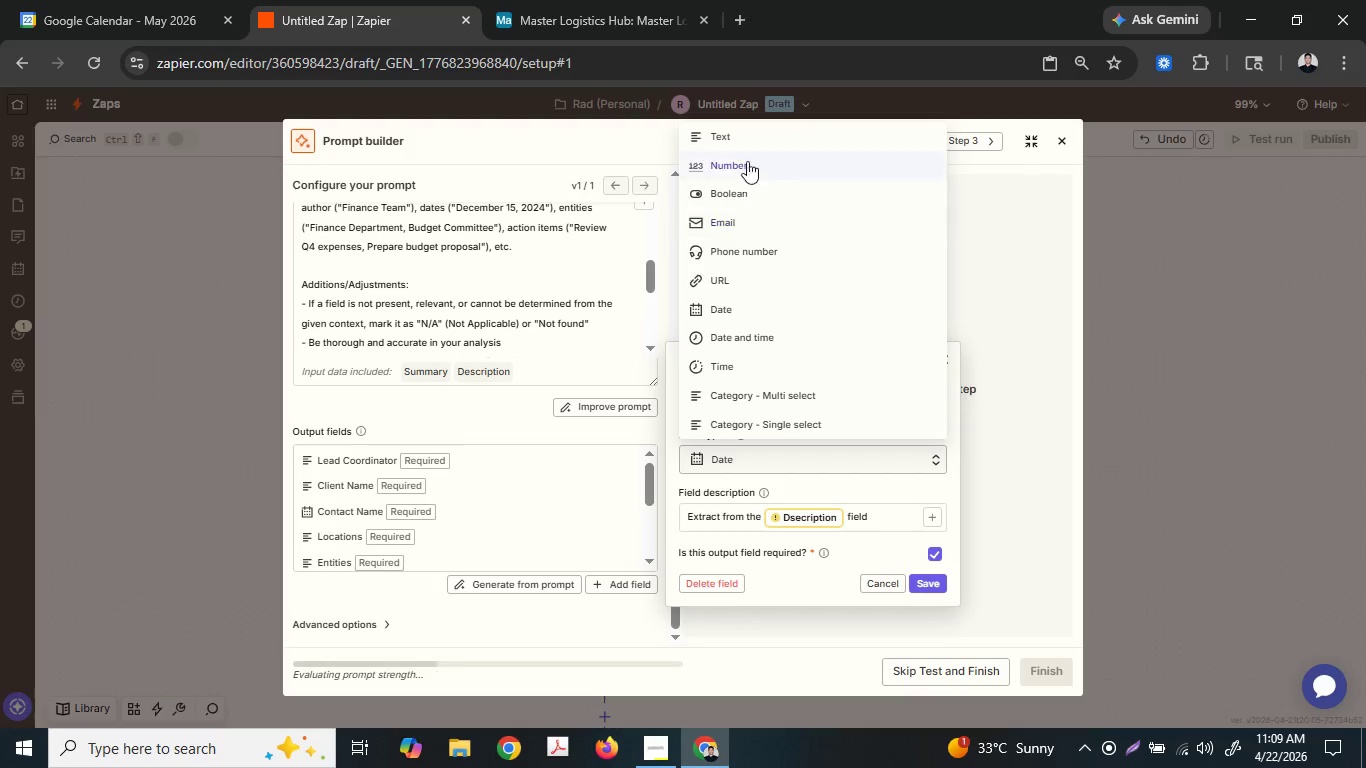 
left_click([755, 142])
 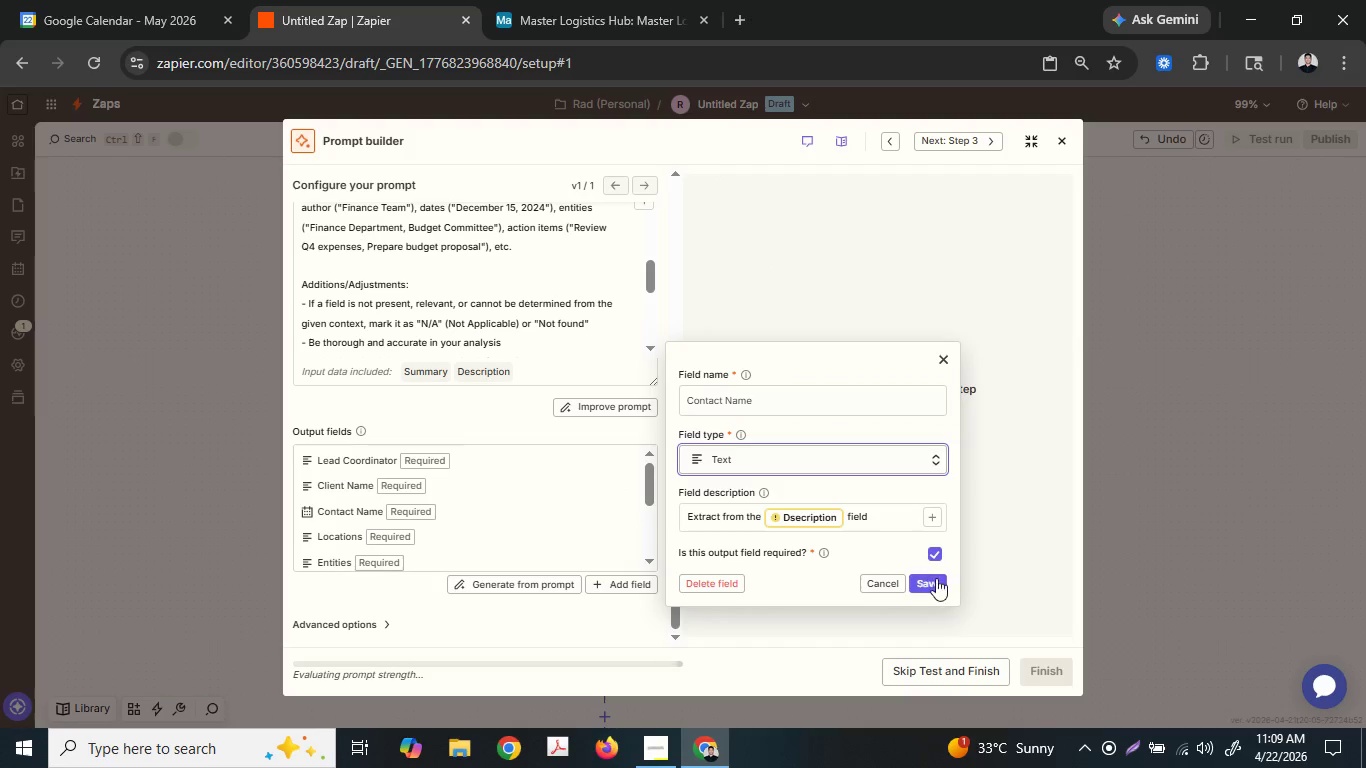 
left_click([940, 578])
 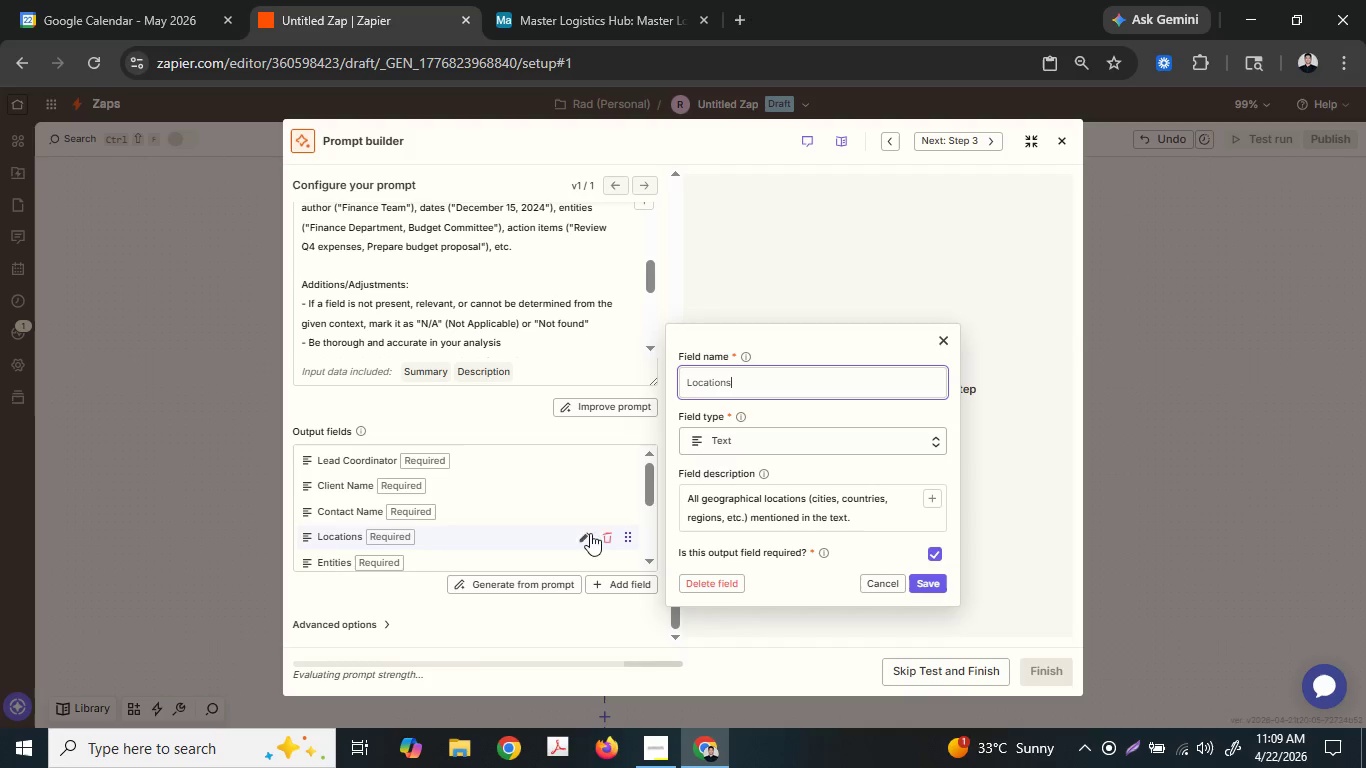 
key(Control+ControlLeft)
 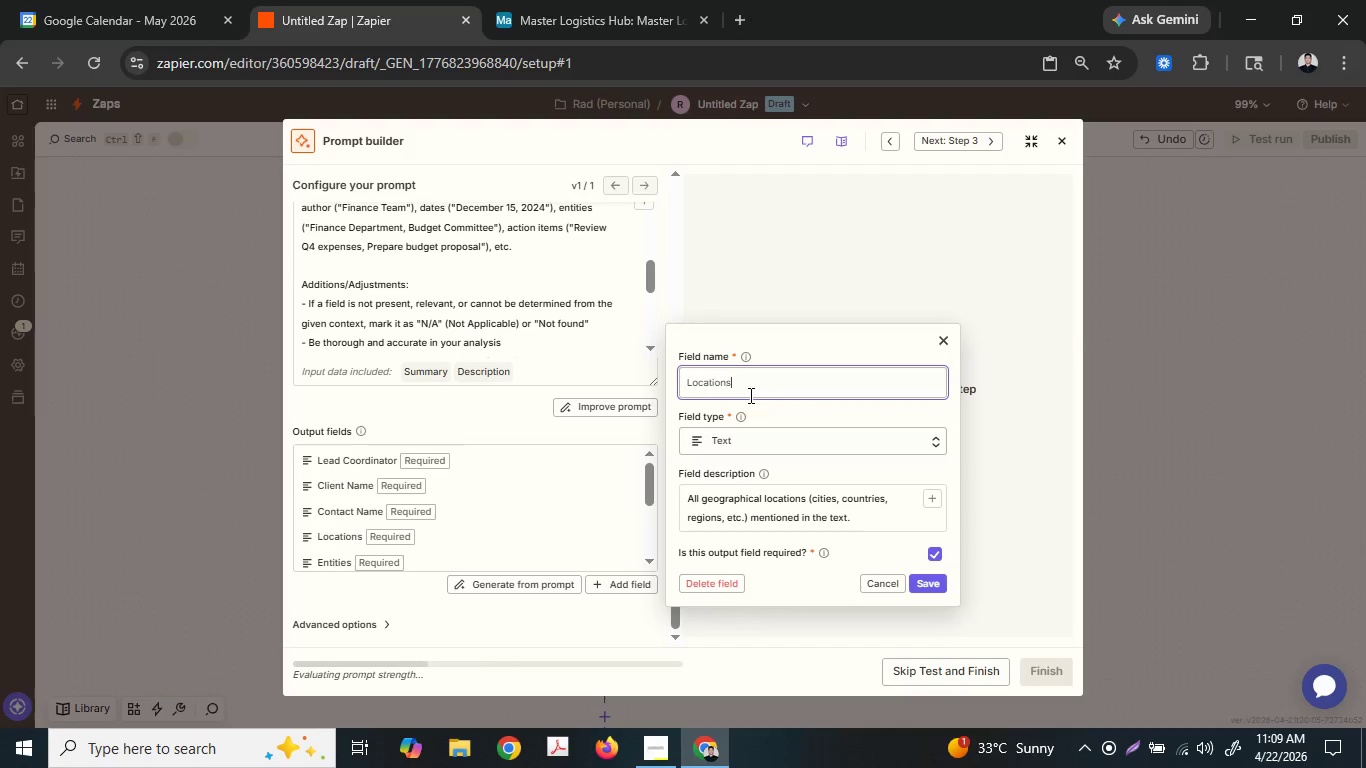 
key(Control+A)
 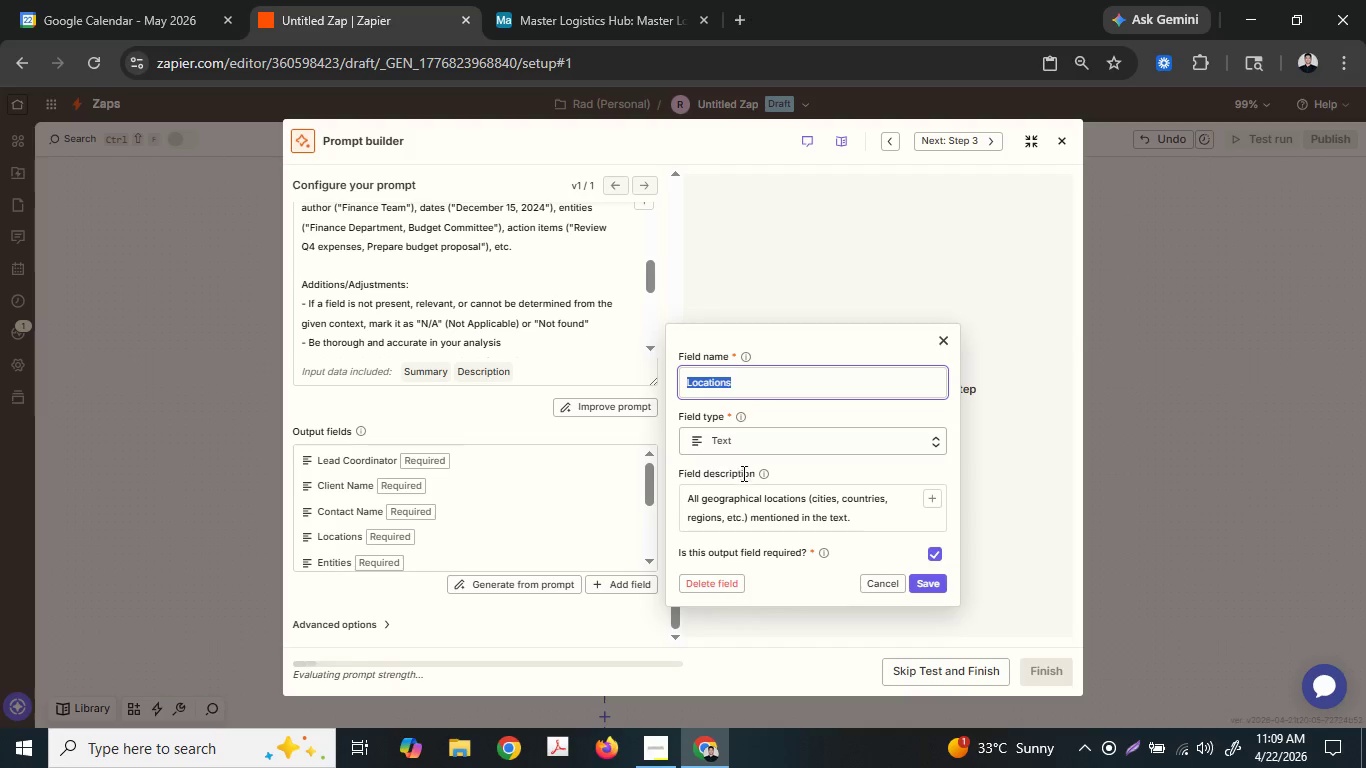 
key(Control+A)
 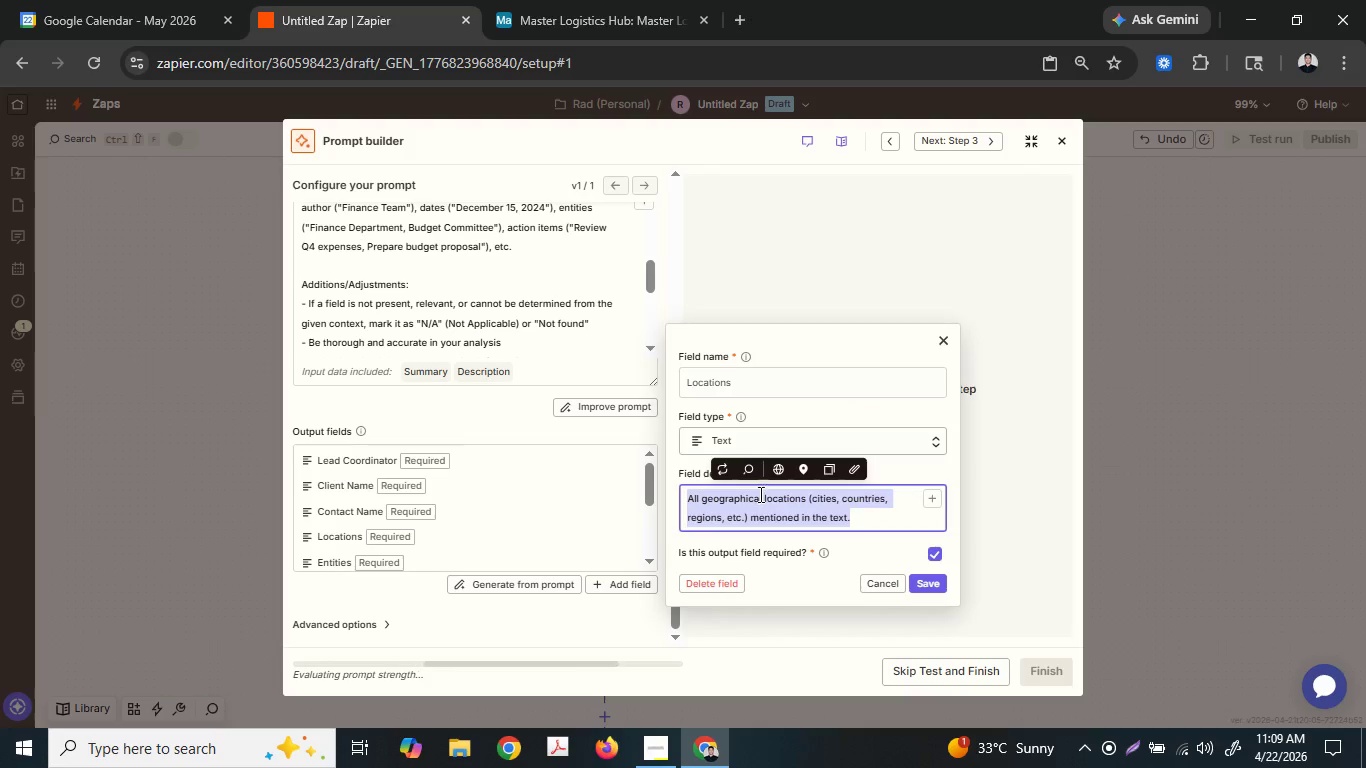 
key(Control+V)
 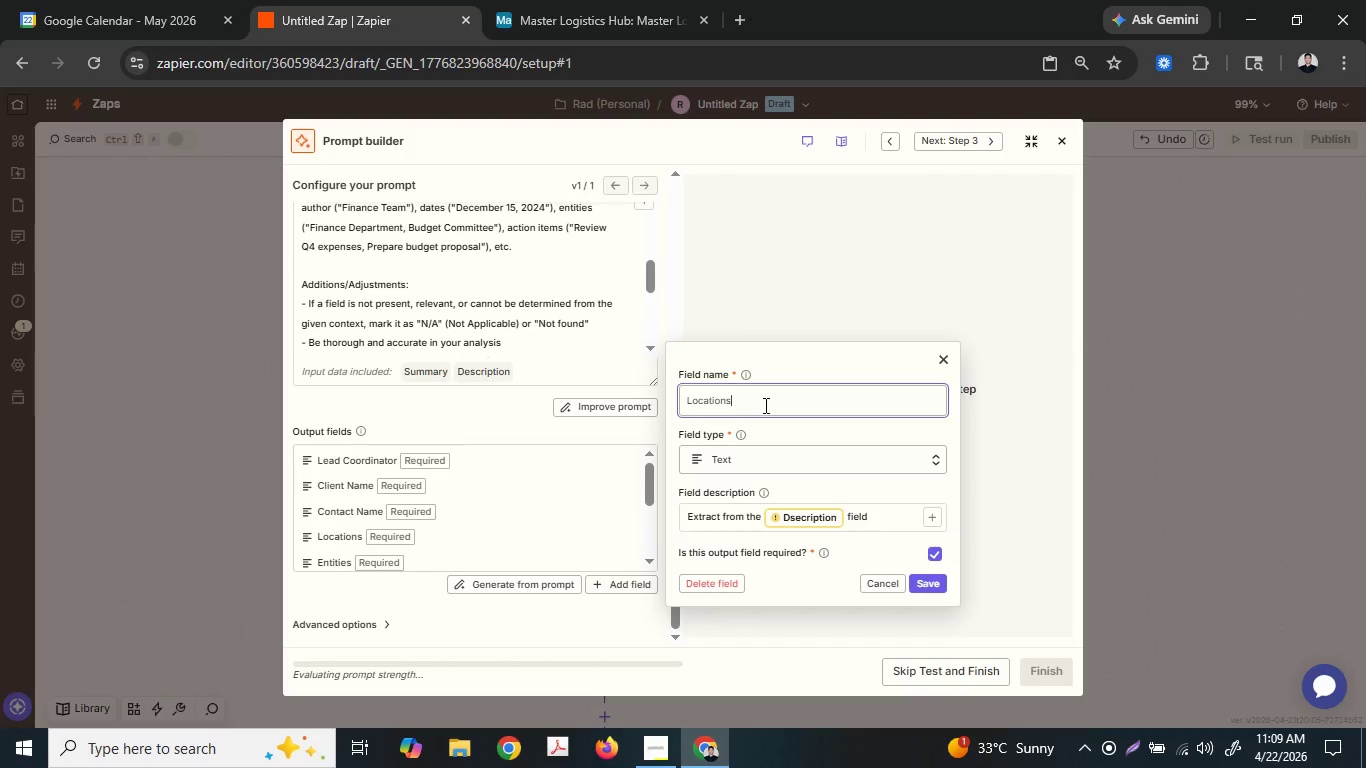 
double_click([764, 405])
 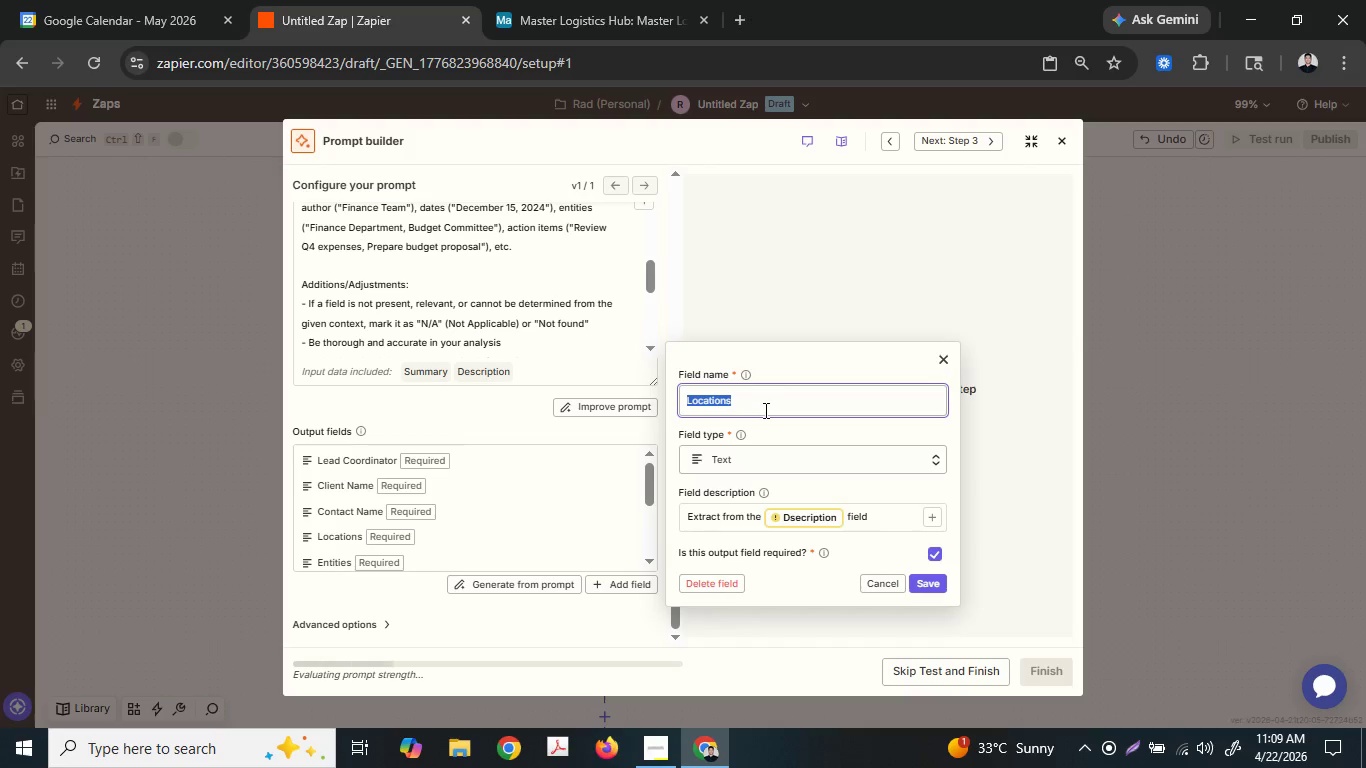 
type(Contact)
 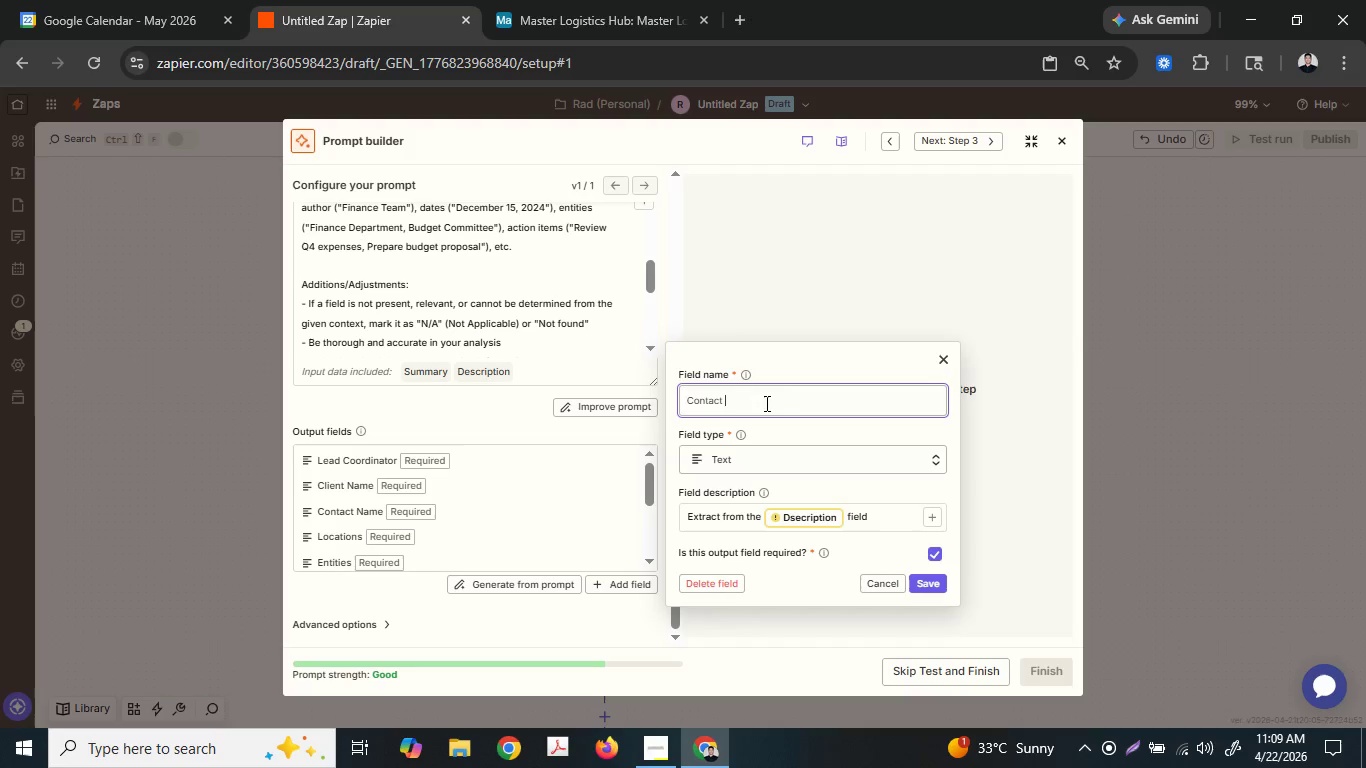 
type( Email)
 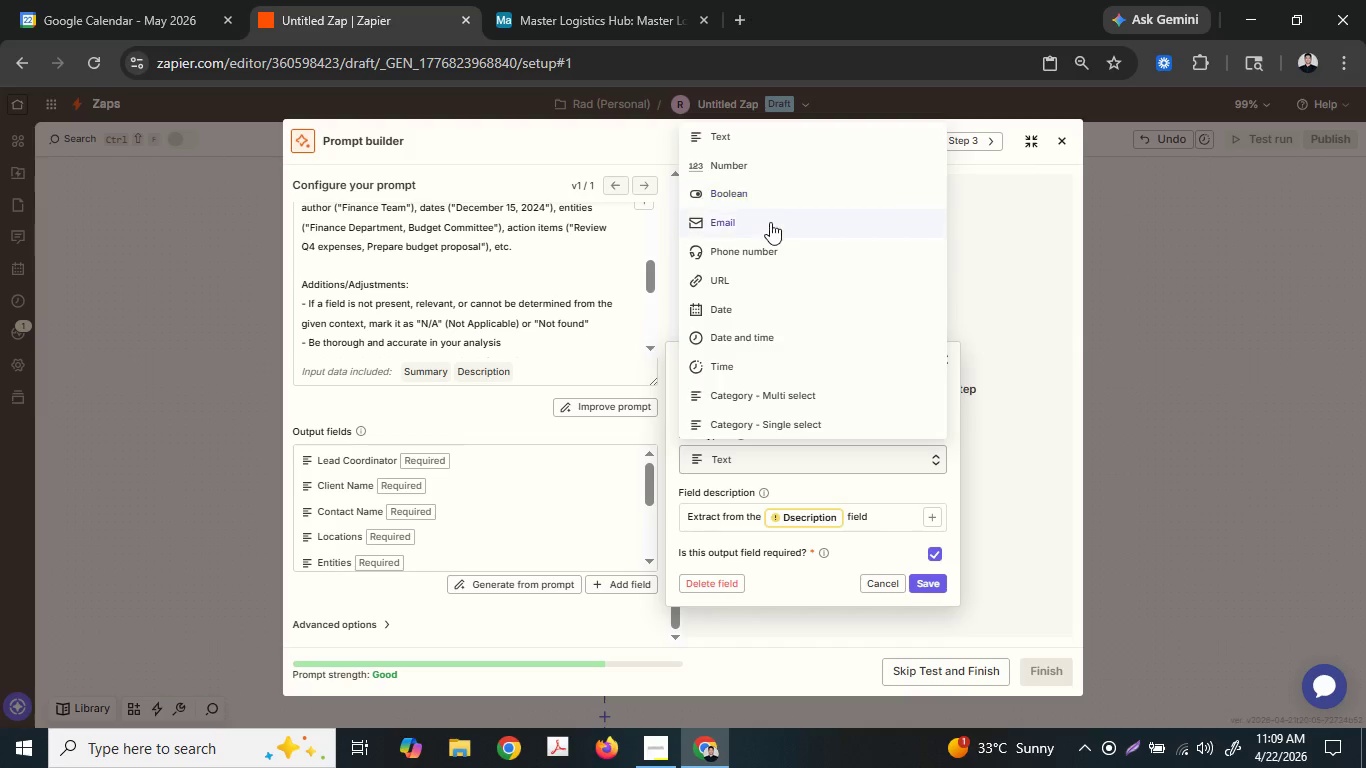 
left_click([931, 575])
 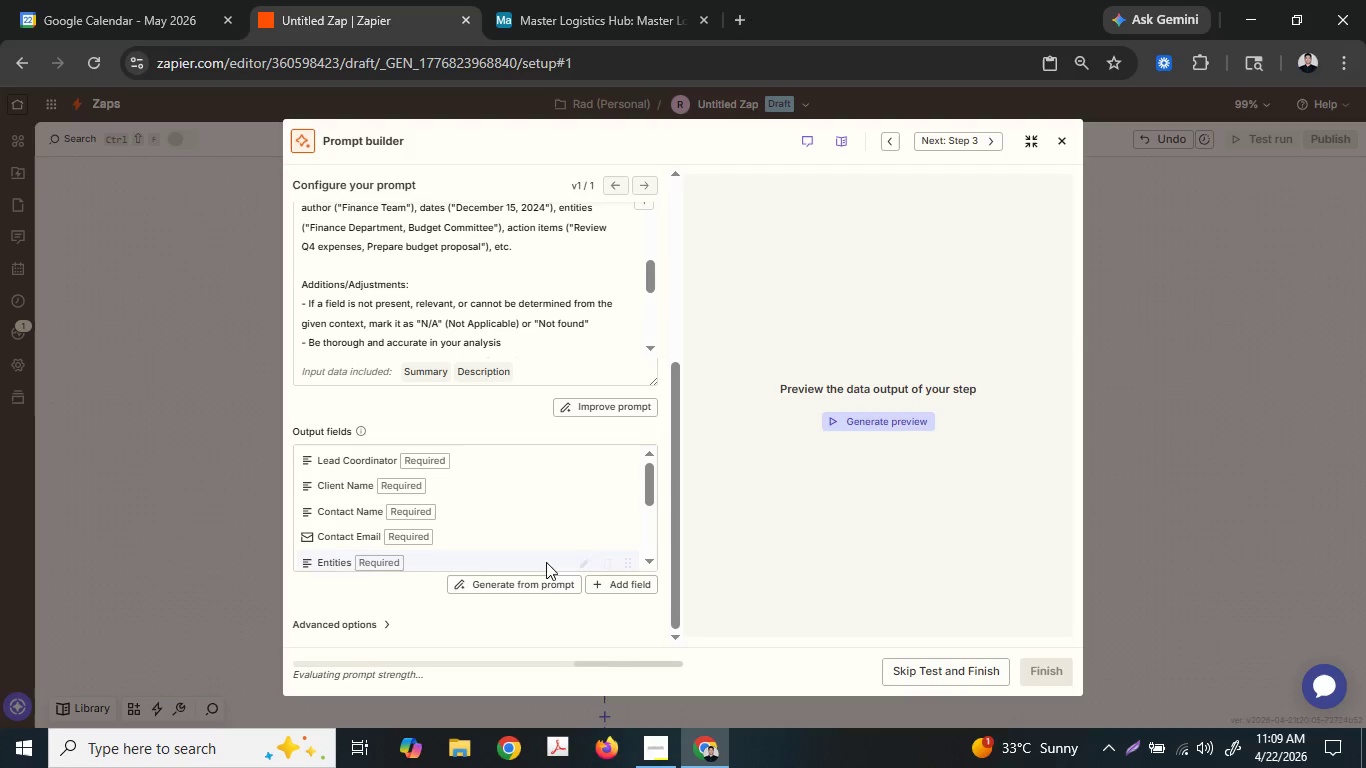 
left_click([469, 565])
 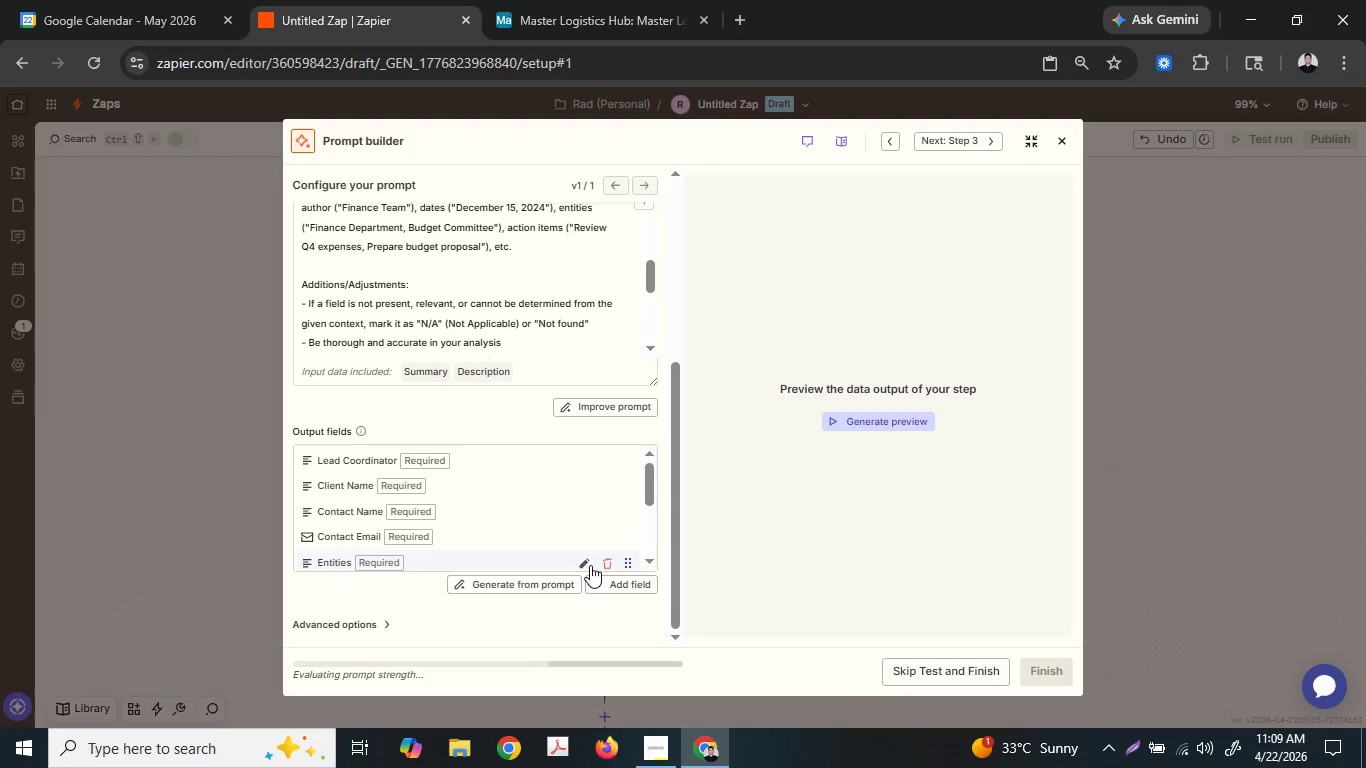 
left_click([589, 564])
 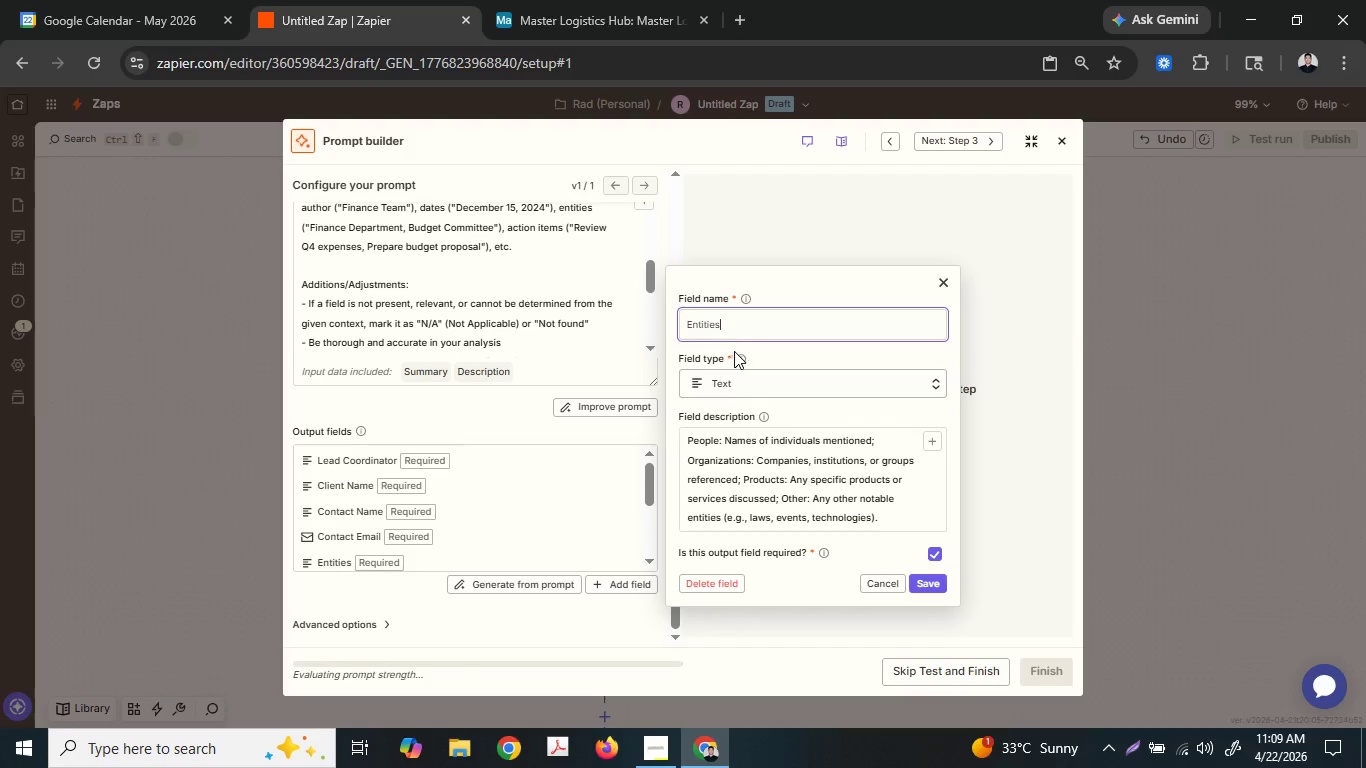 
double_click([762, 324])
 